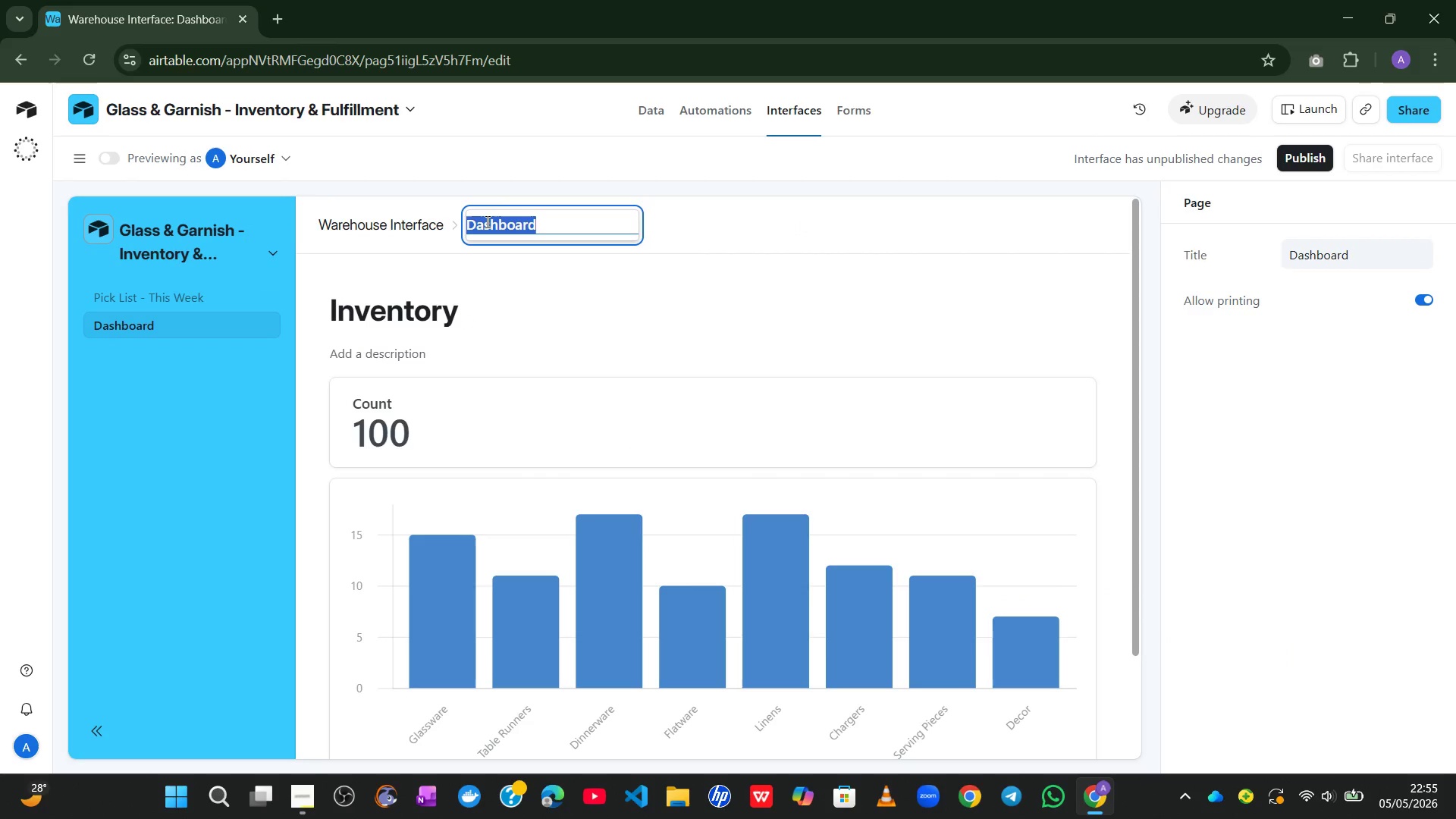 
type(r)
key(Backspace)
type(Reorder Dah)
key(Backspace)
type(shbaor)
 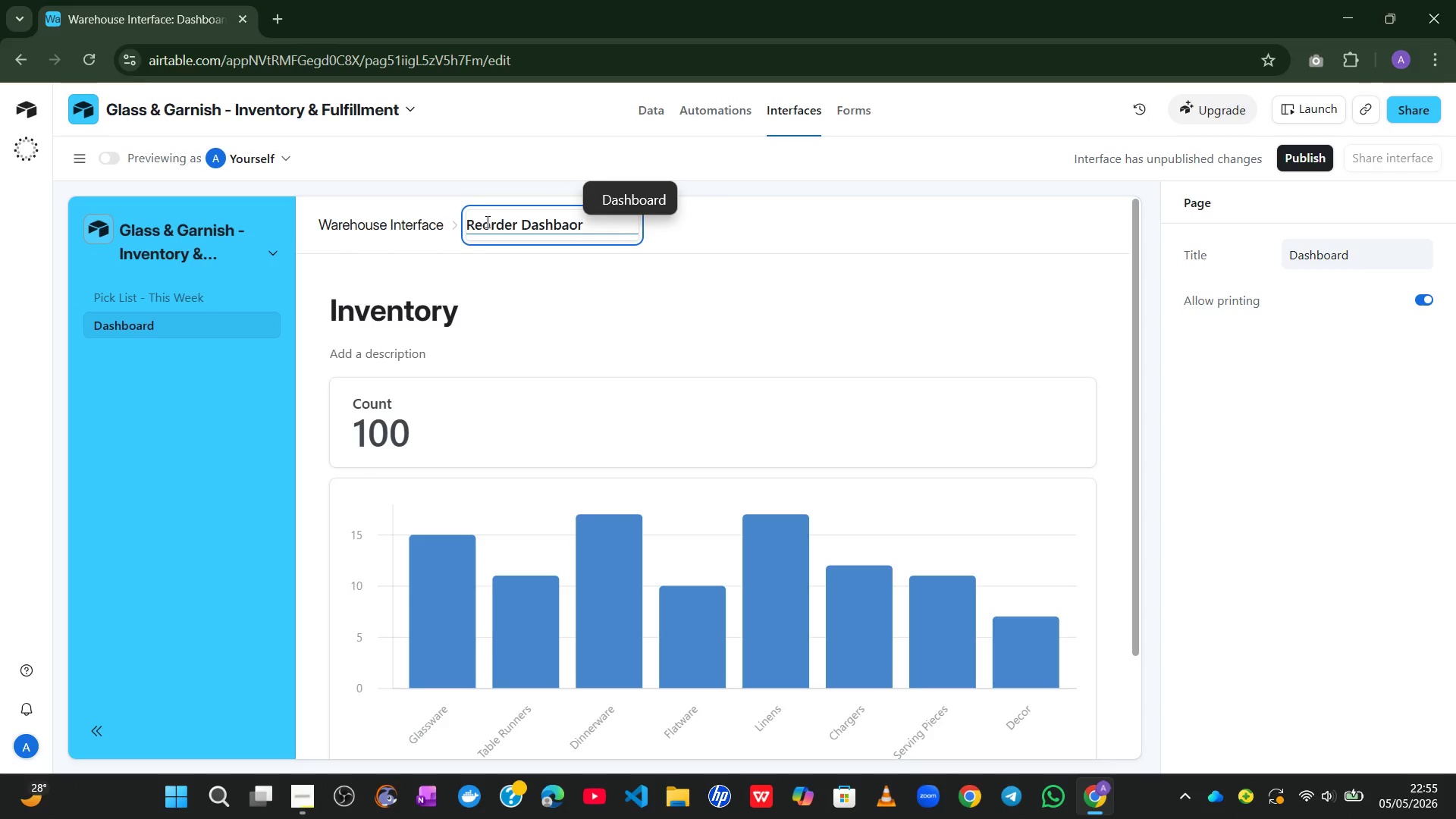 
left_click([631, 184])
 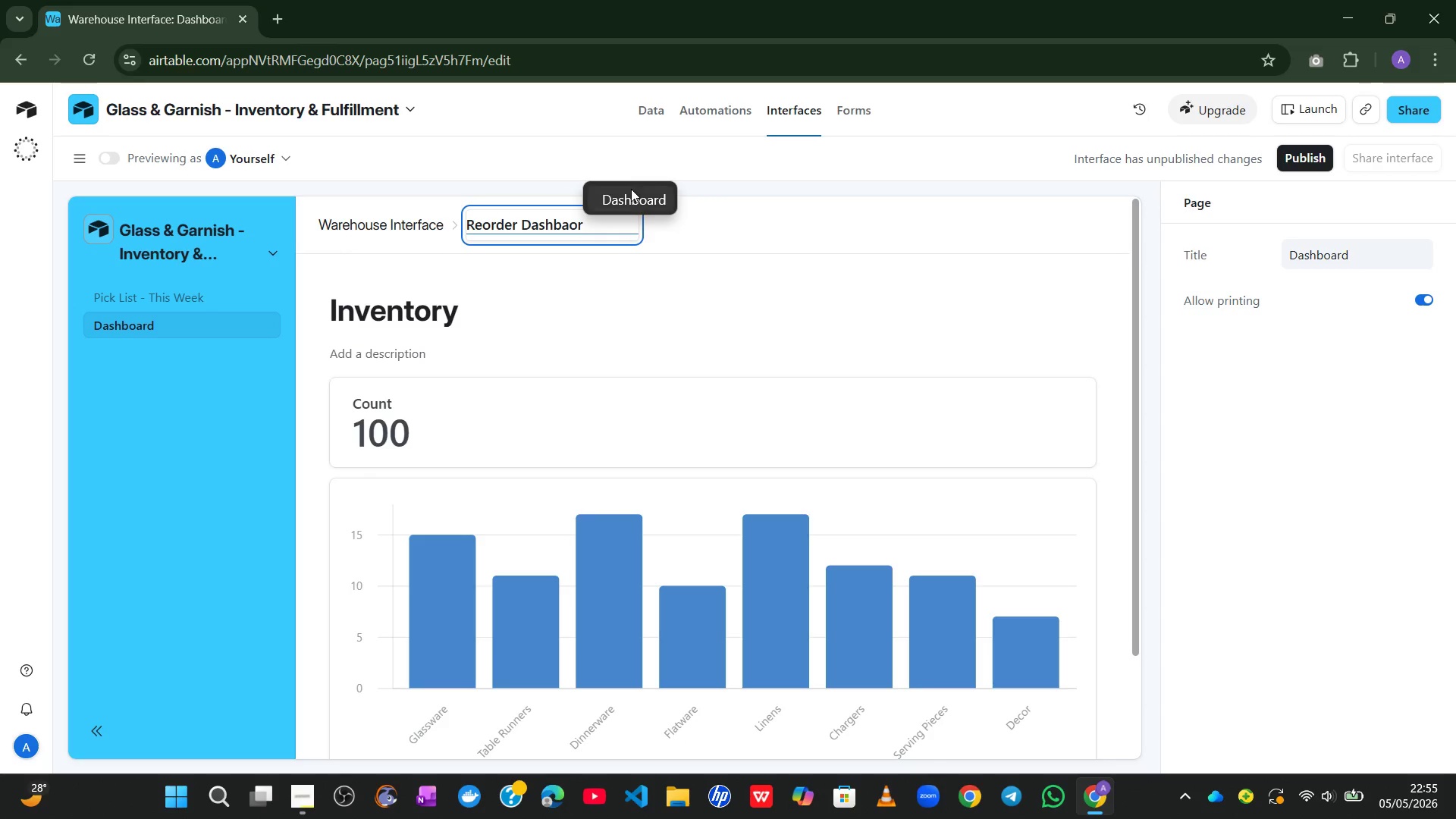 
left_click([631, 189])
 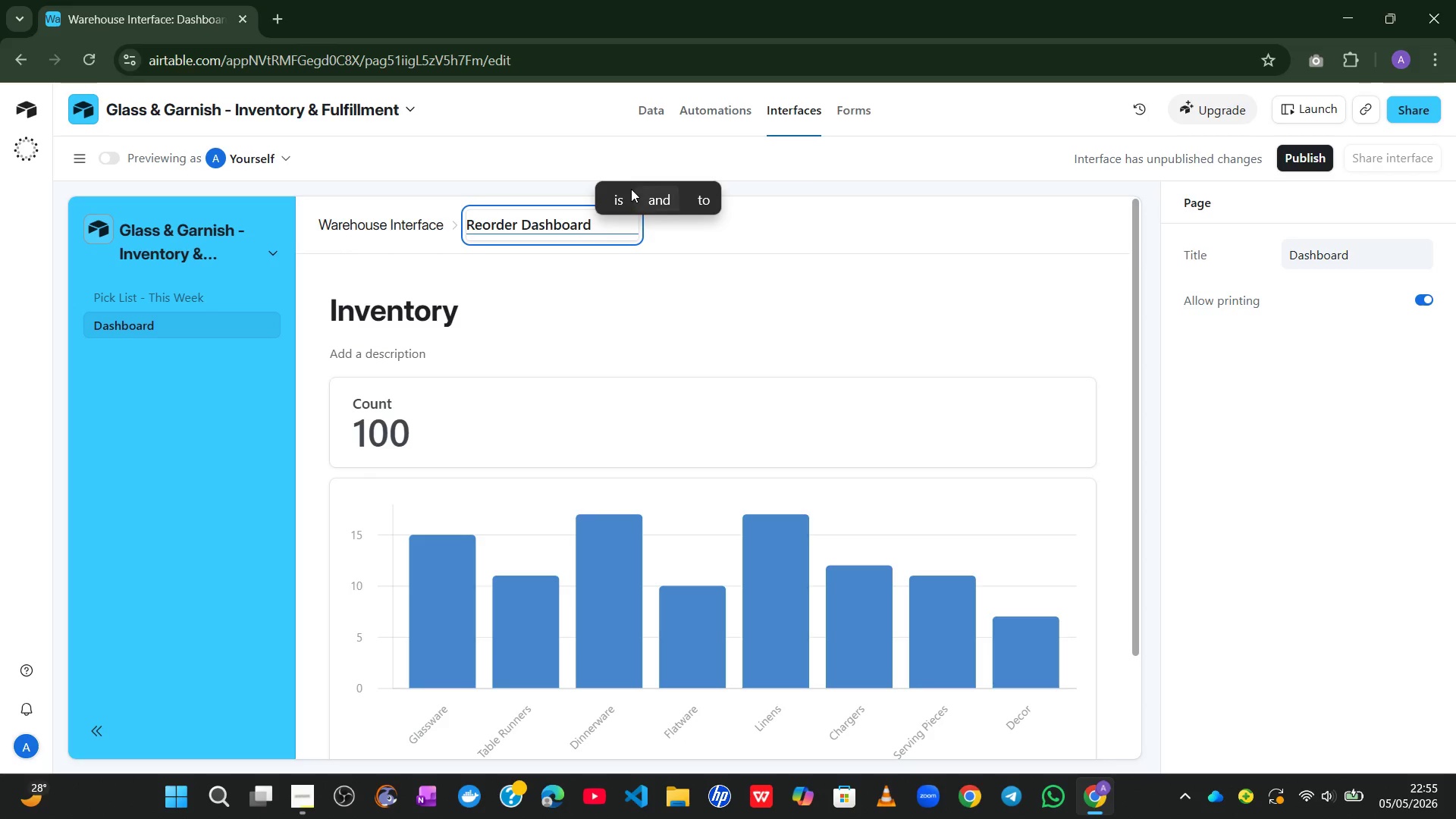 
key(Backspace)
 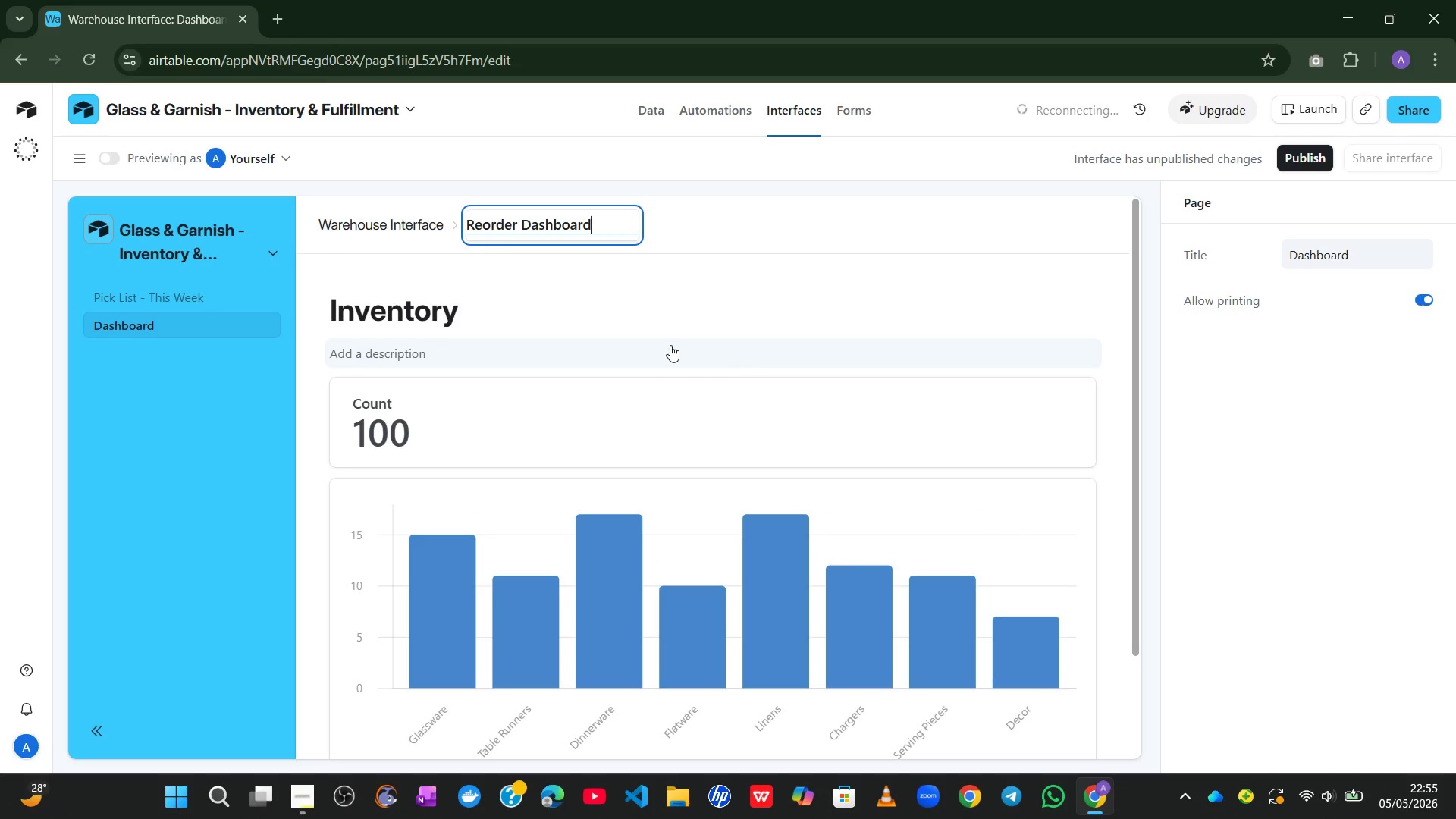 
left_click([968, 165])
 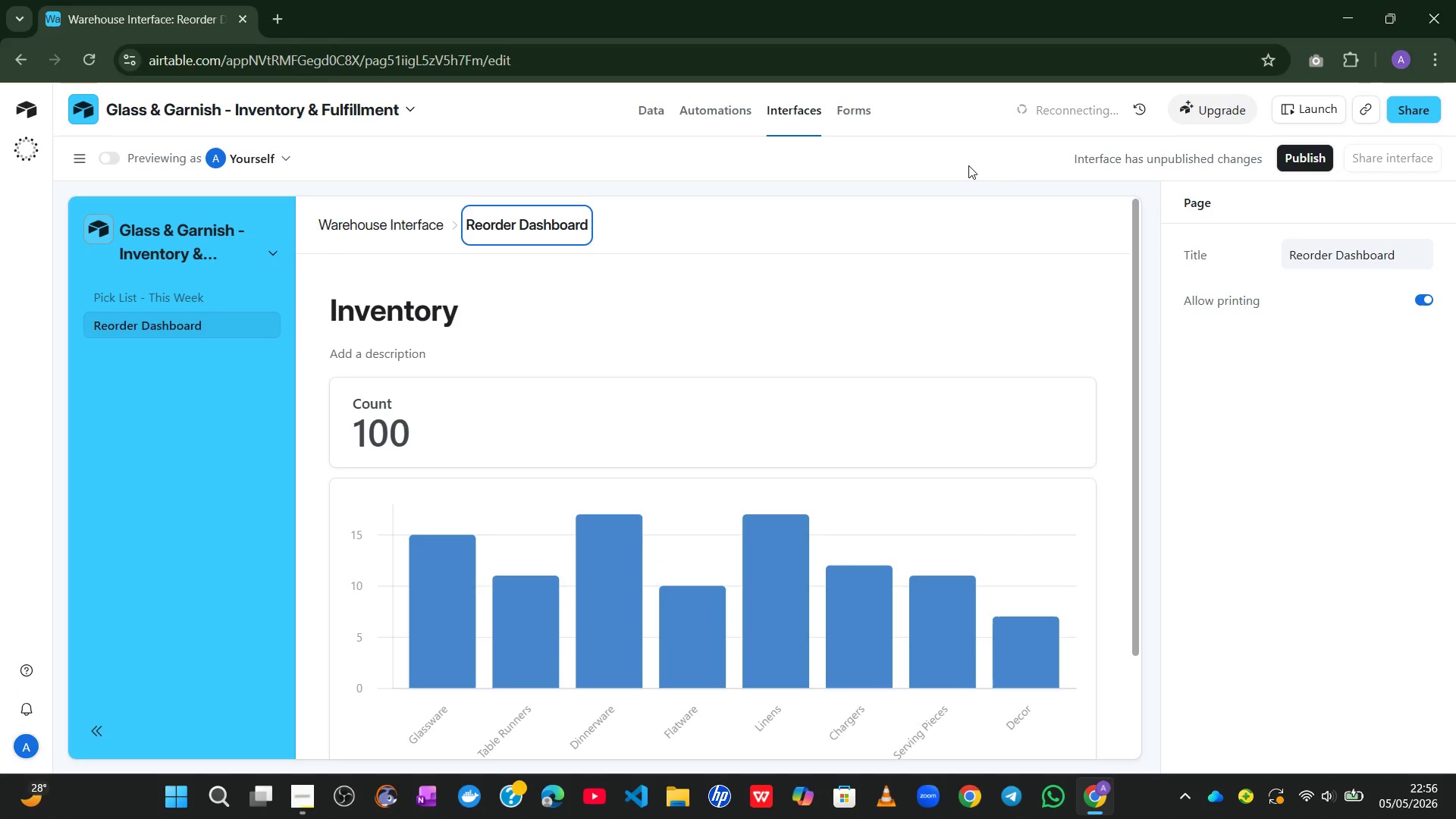 
wait(7.0)
 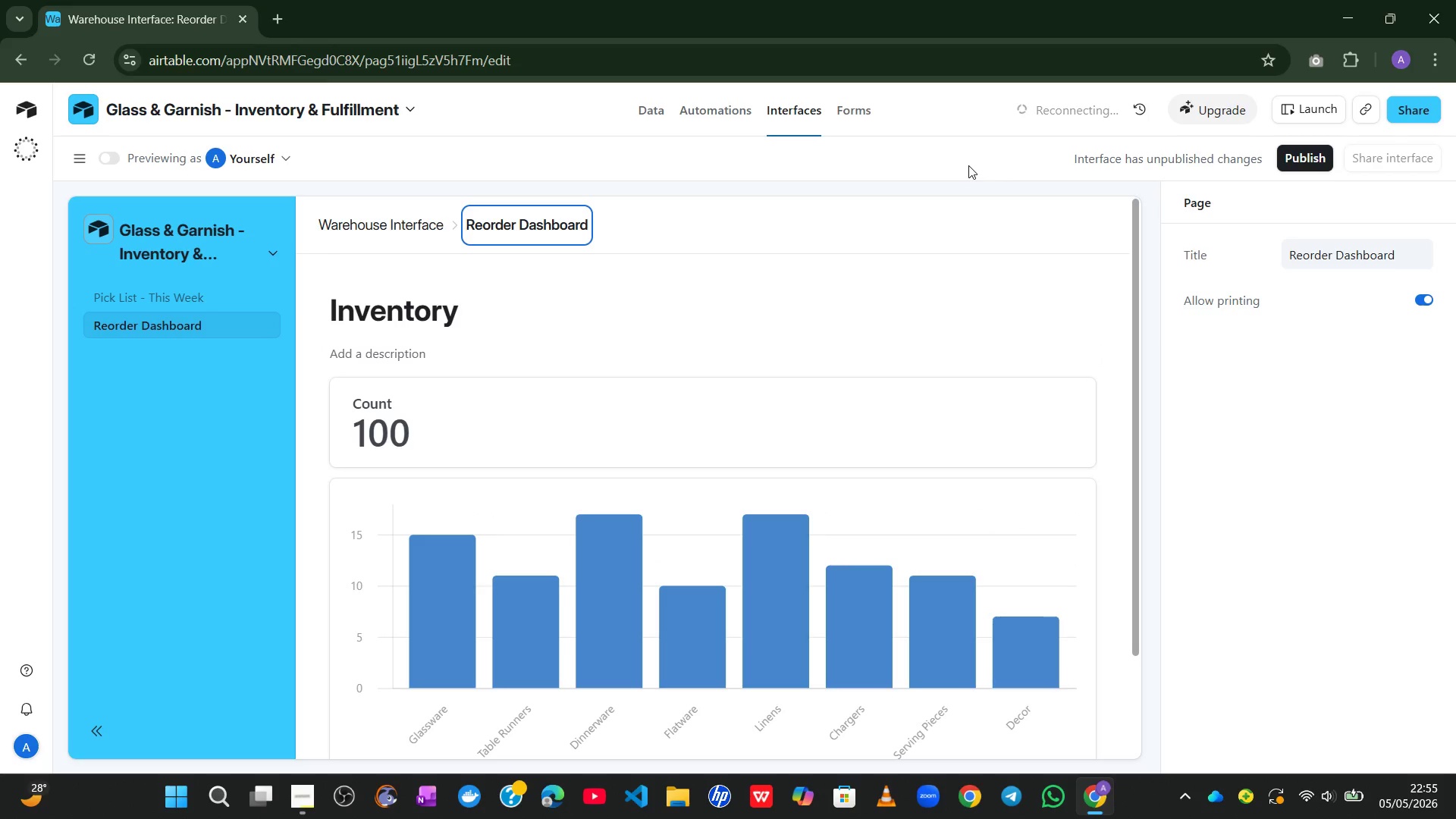 
left_click([793, 385])
 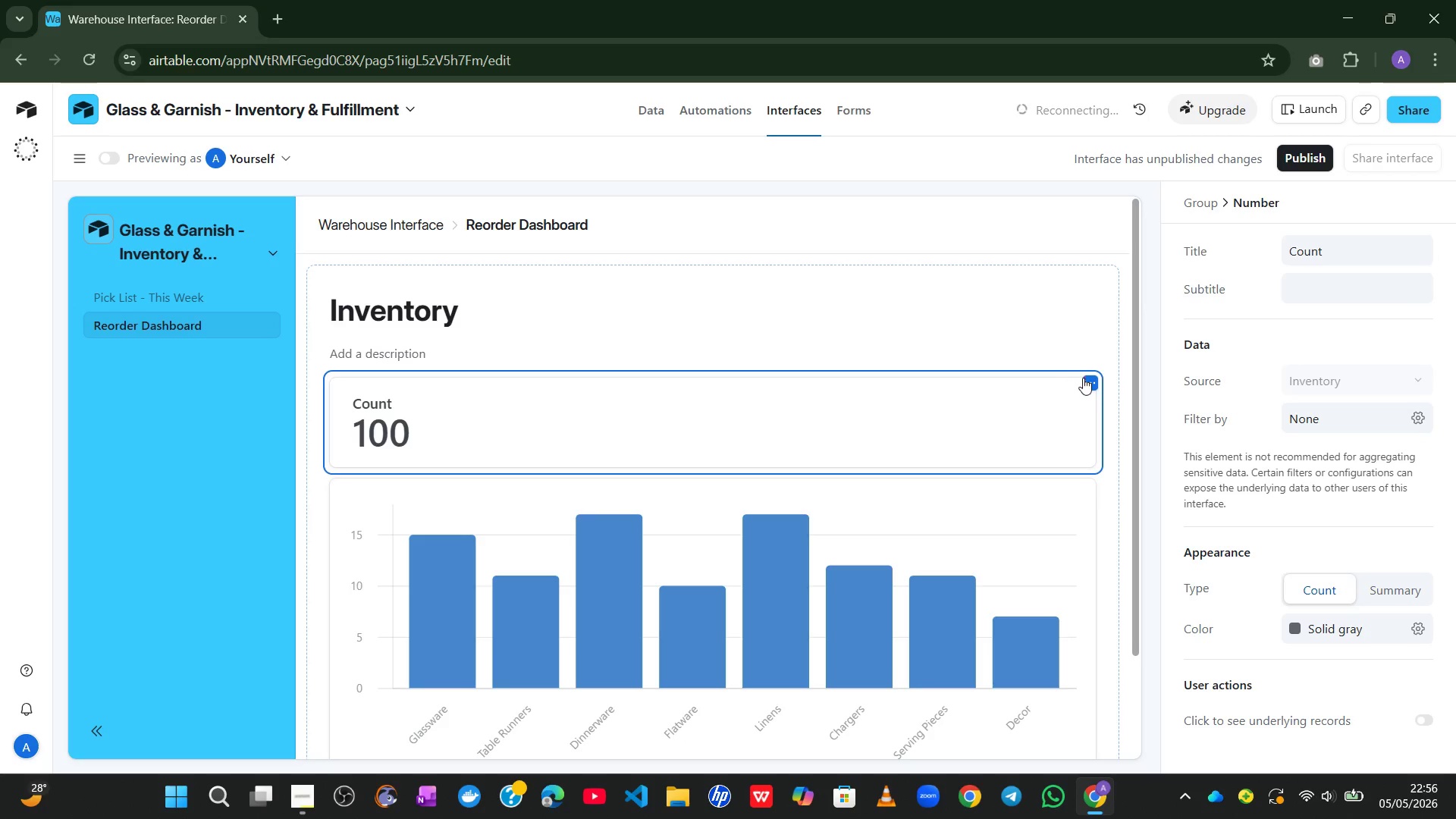 
left_click([1092, 380])
 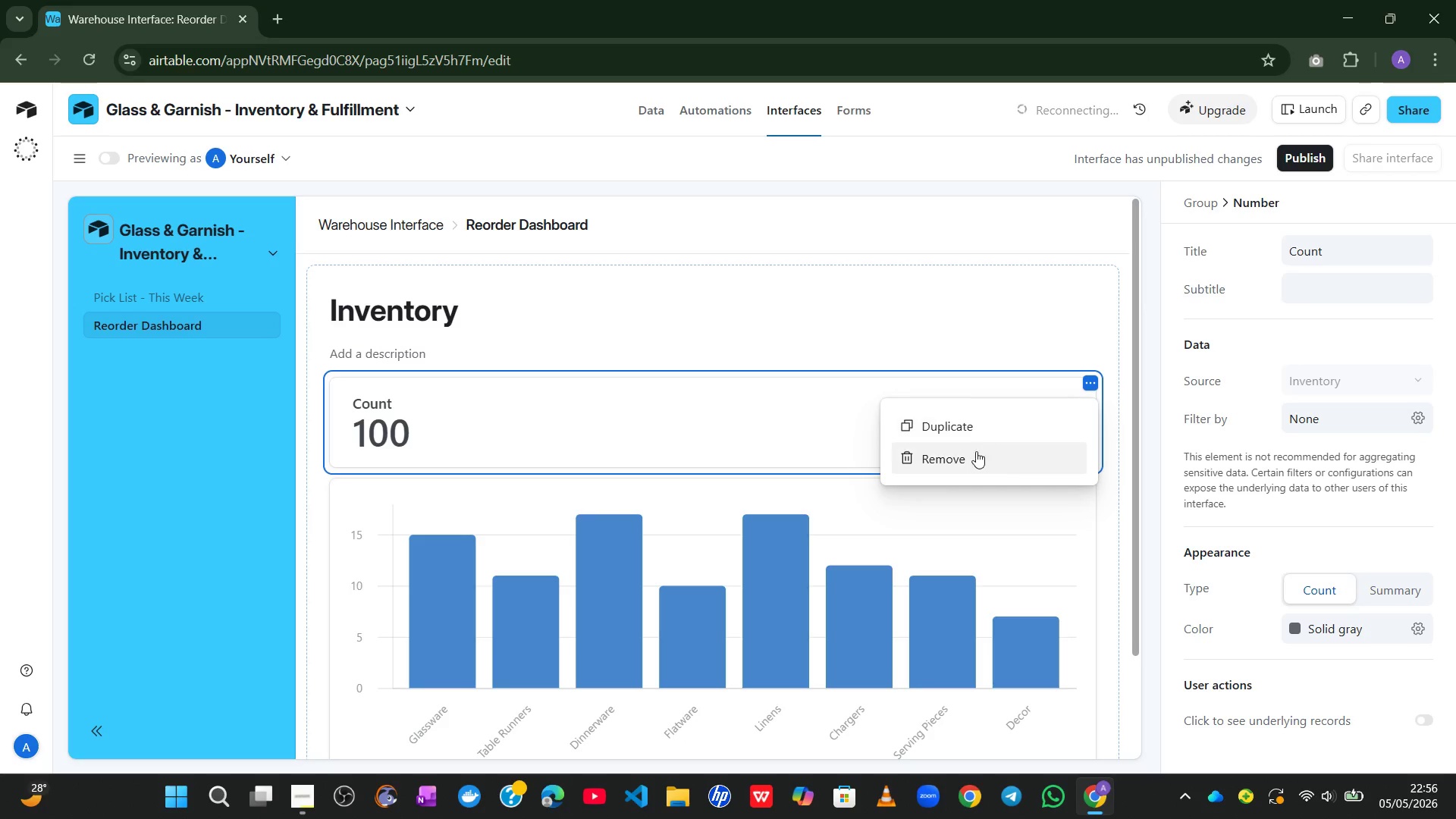 
left_click([974, 453])
 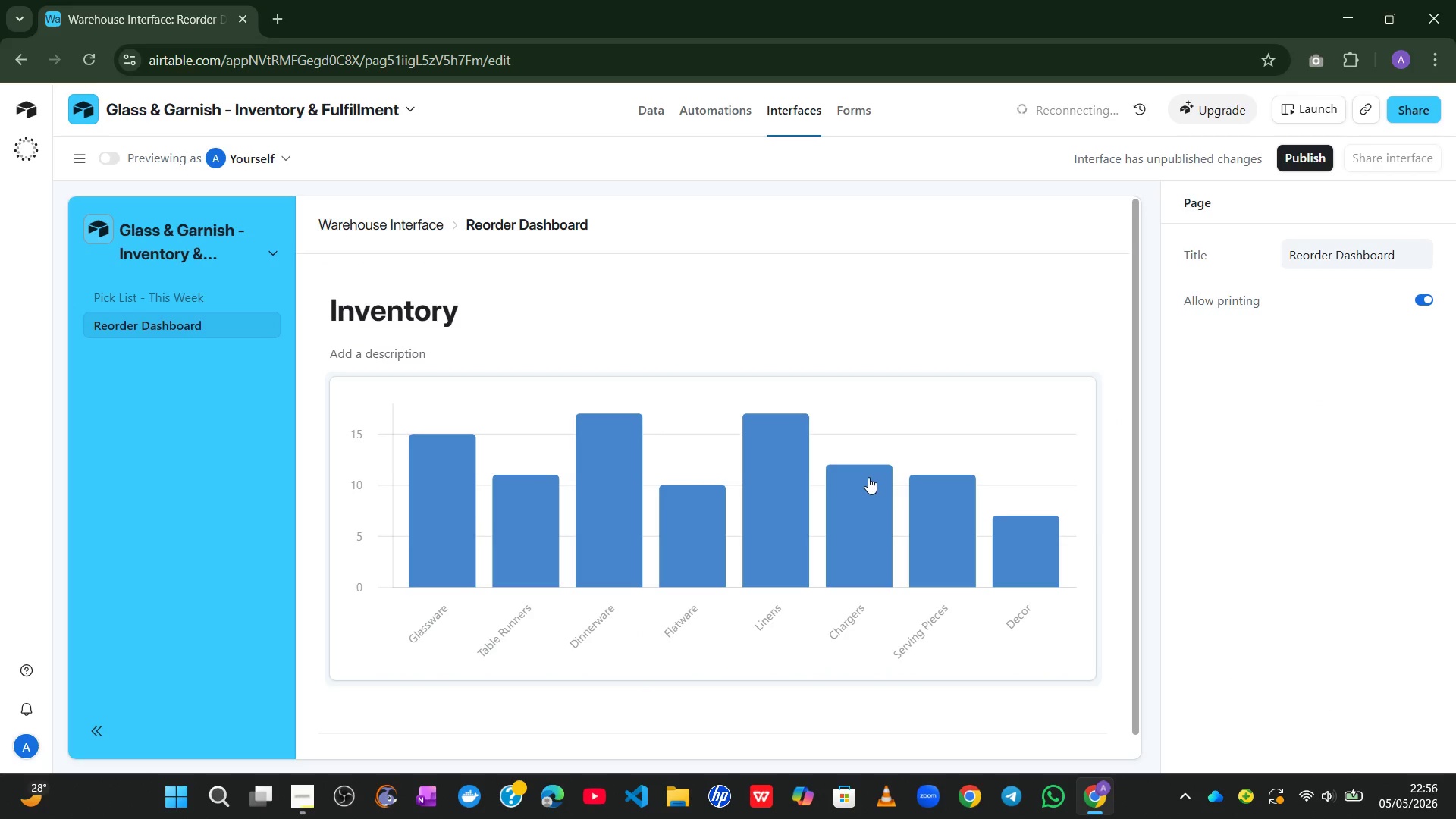 
left_click([847, 390])
 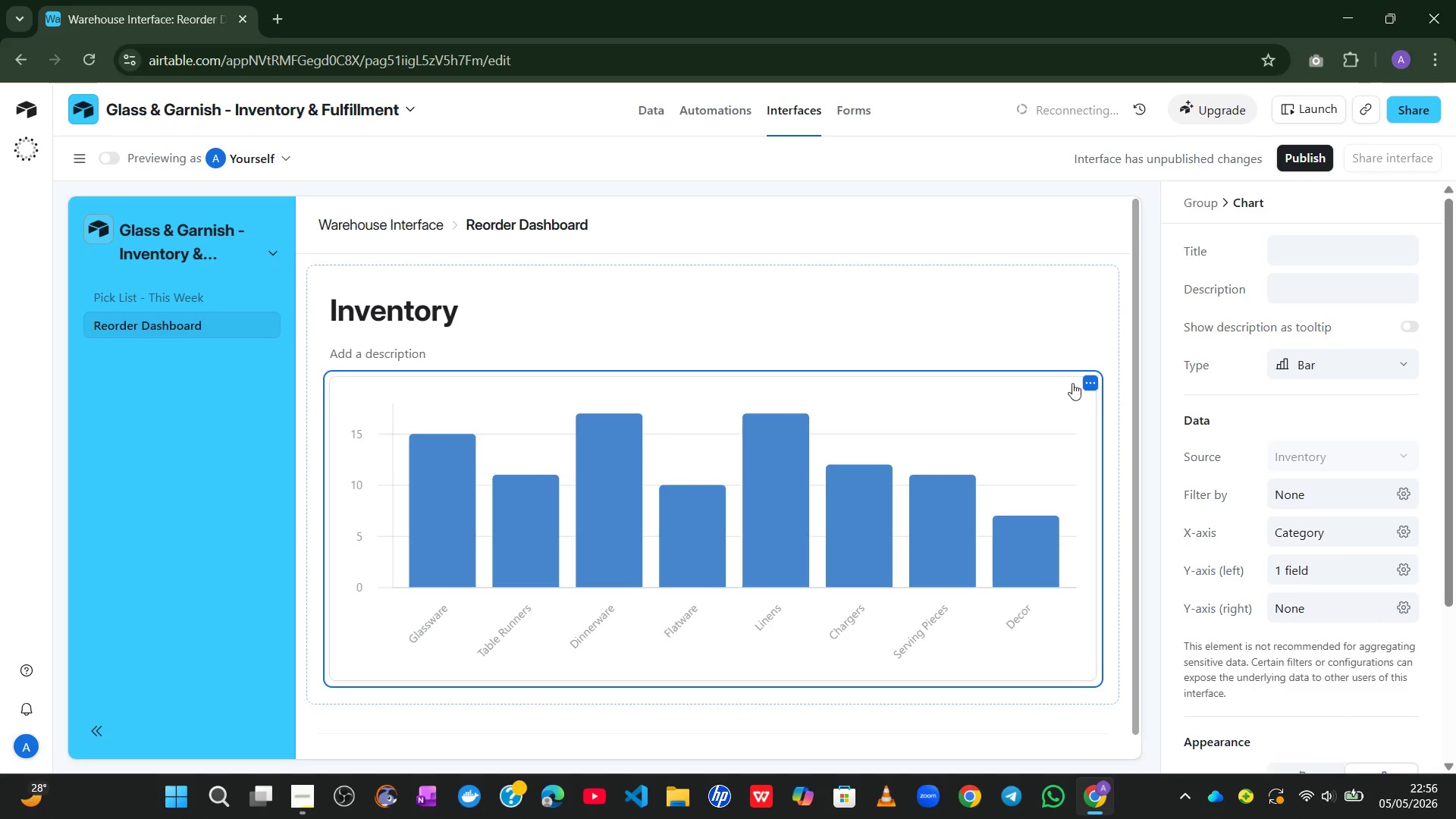 
left_click([1101, 379])
 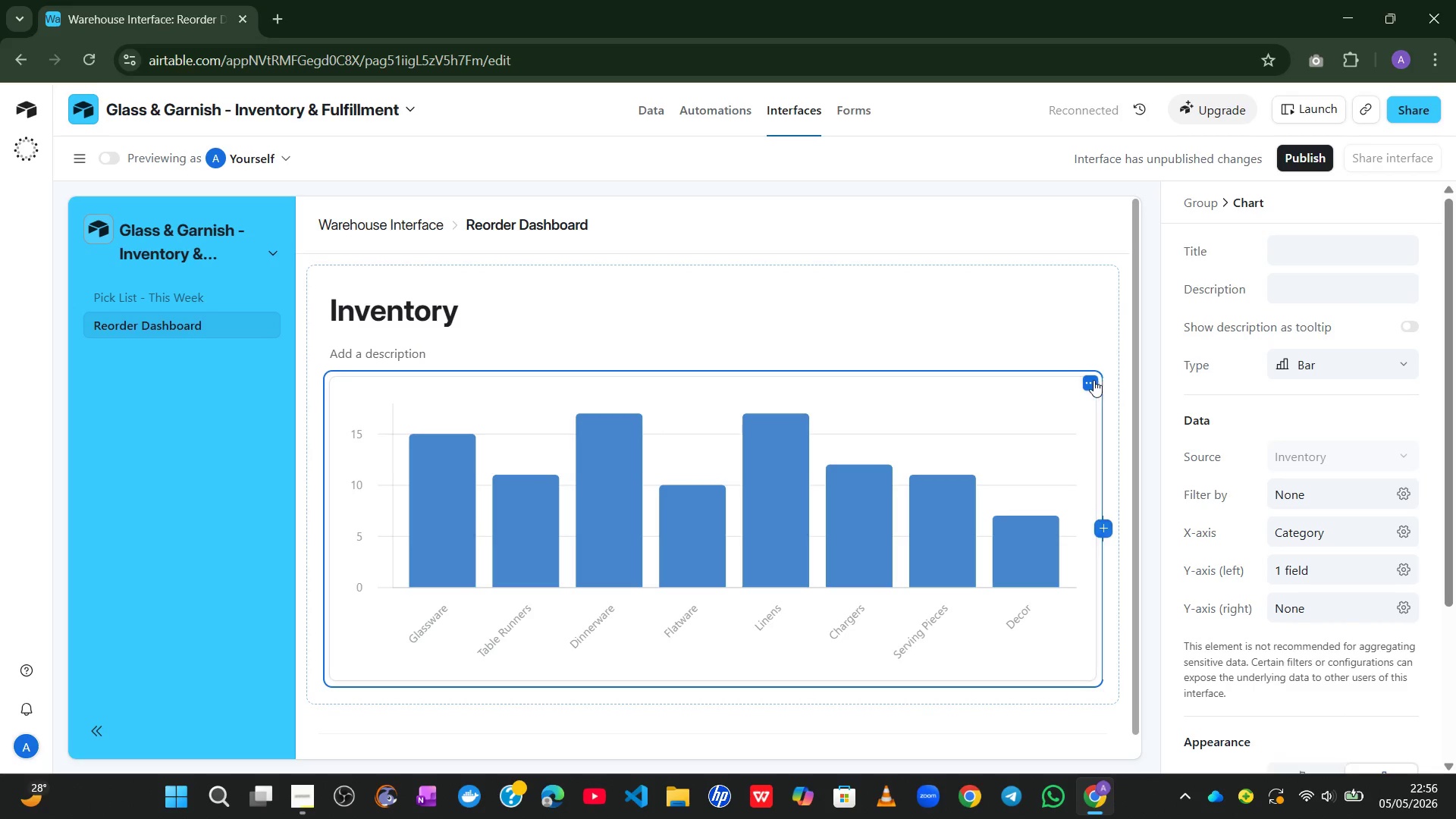 
left_click([1092, 380])
 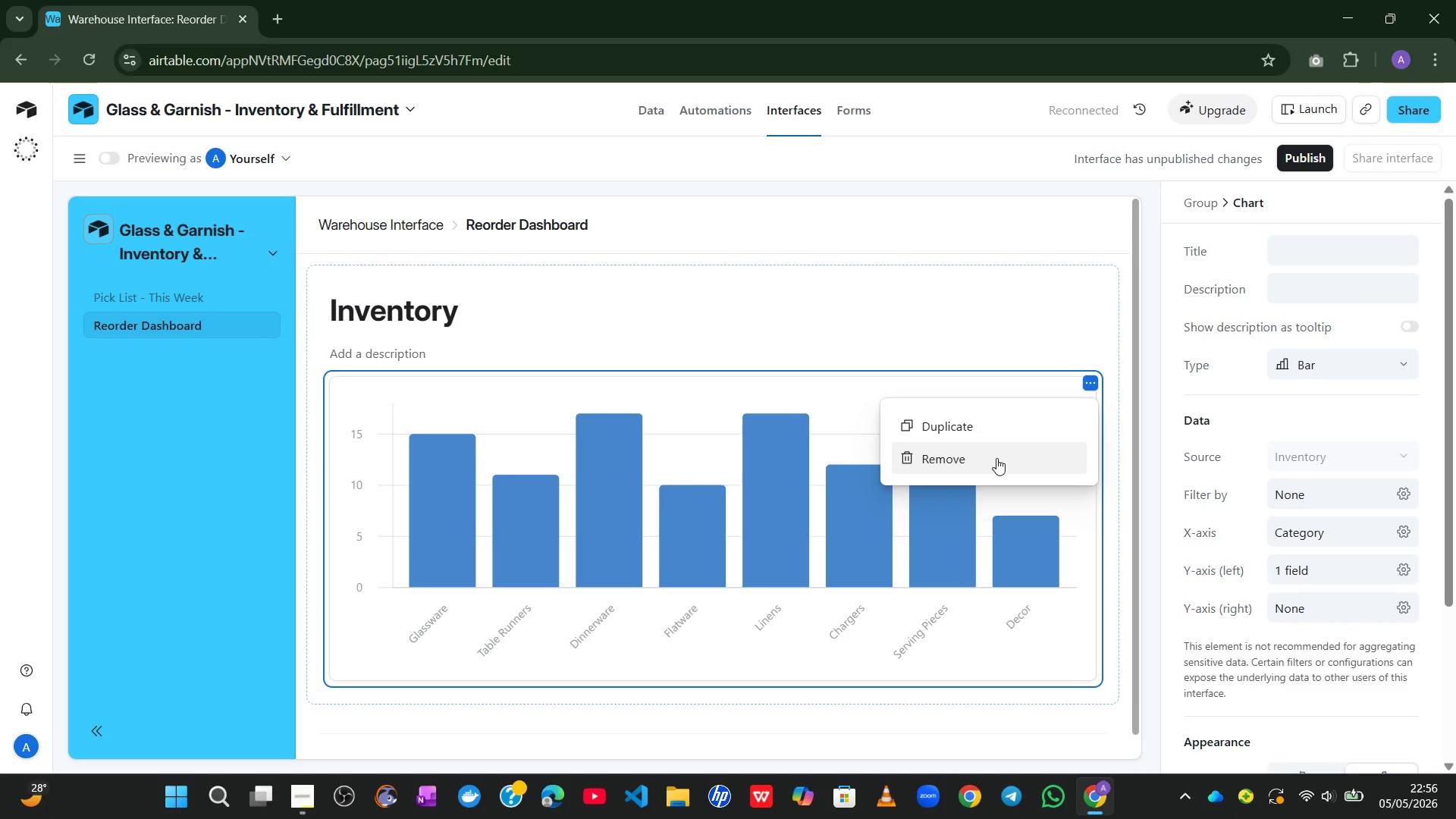 
left_click([989, 461])
 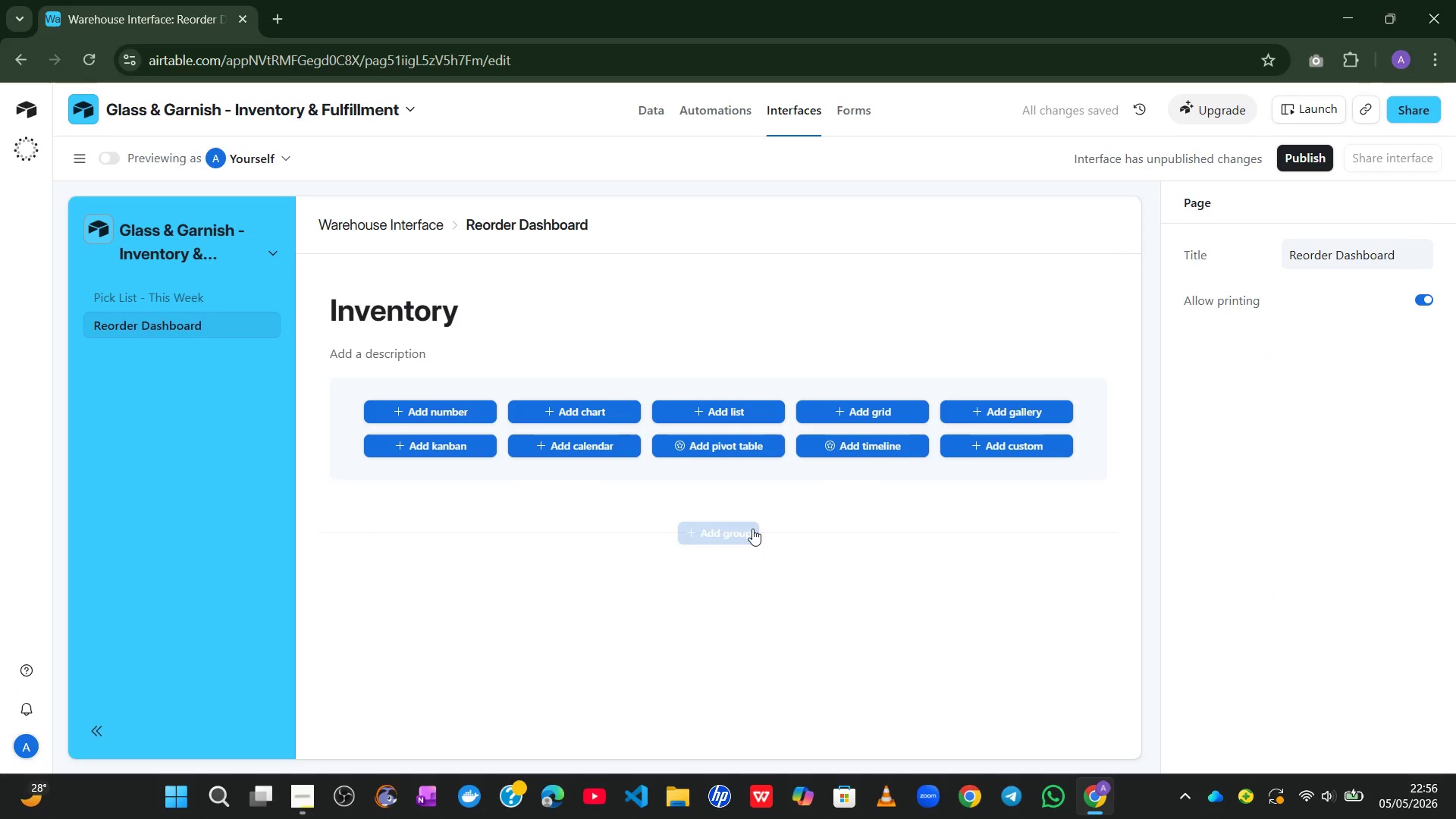 
left_click([883, 403])
 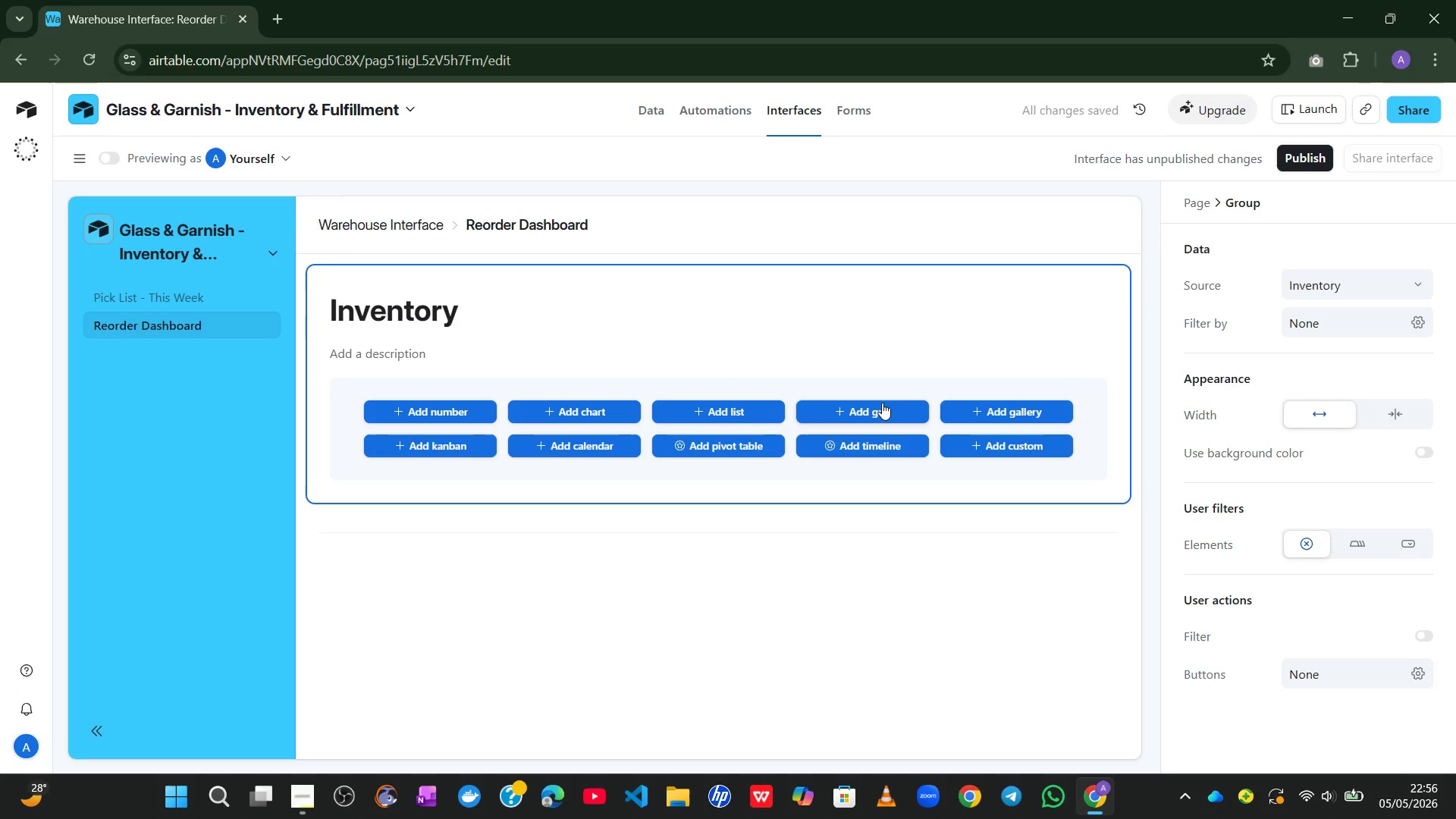 
left_click([863, 408])
 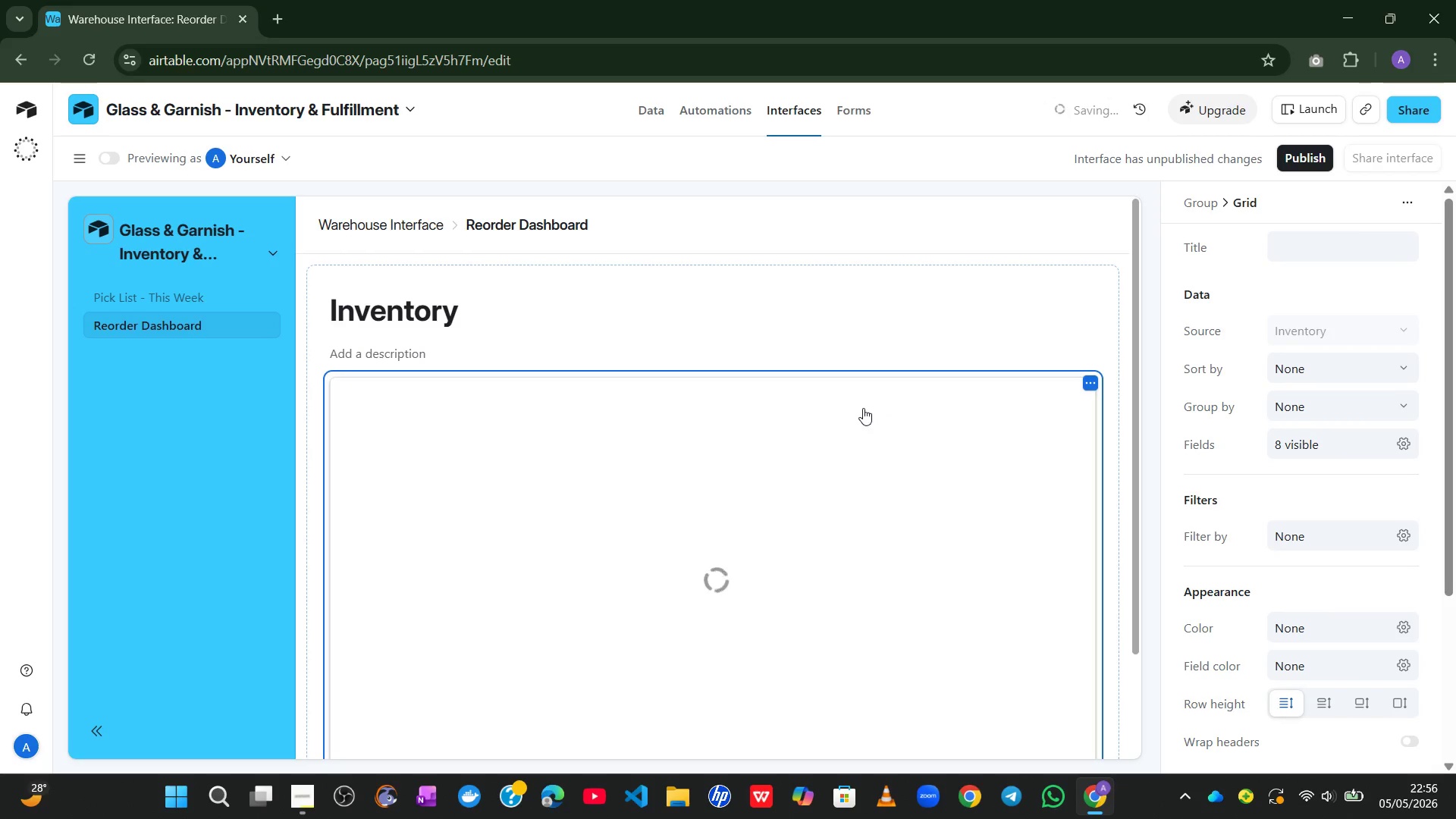 
mouse_move([808, 576])
 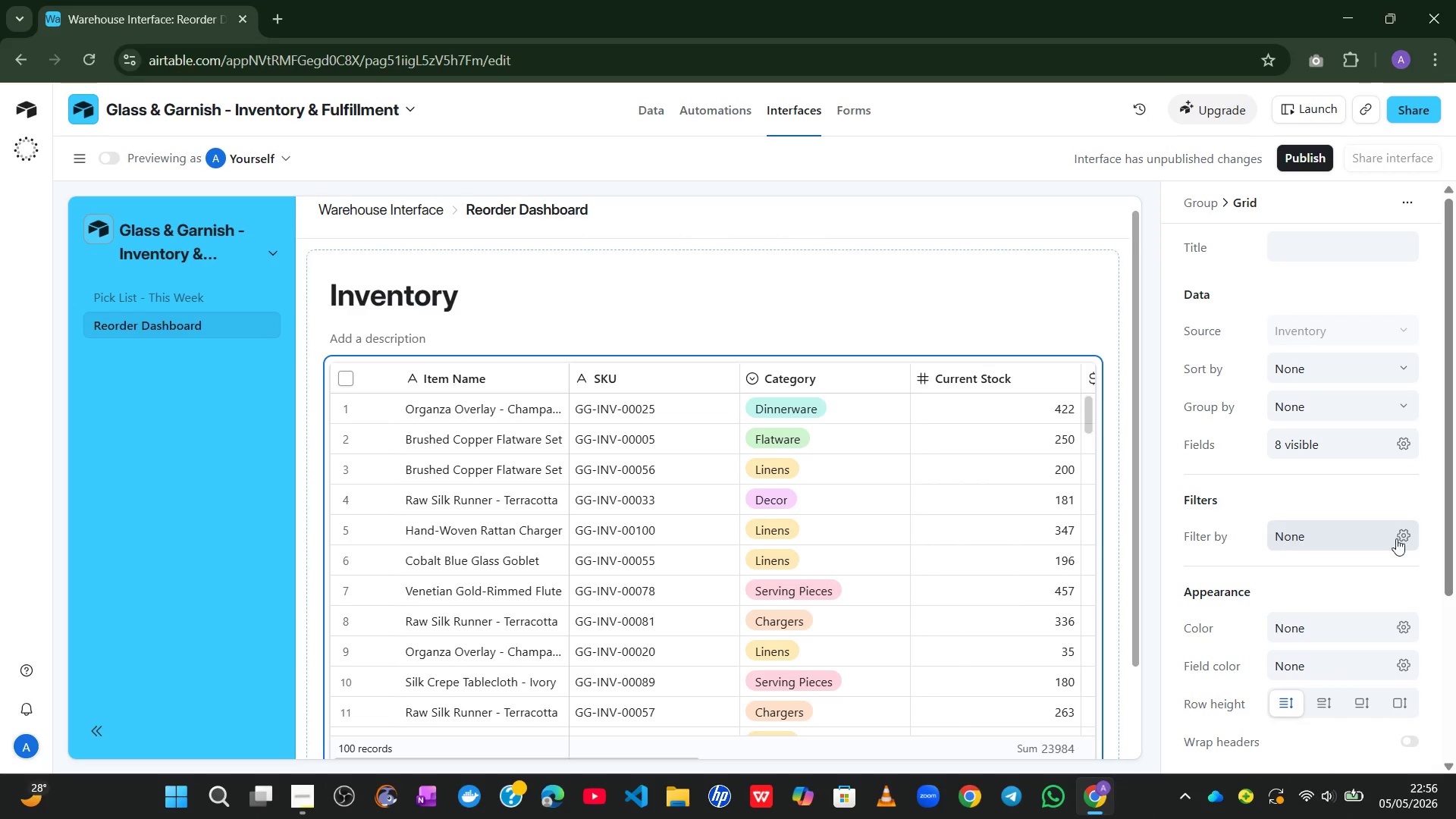 
left_click([1399, 526])
 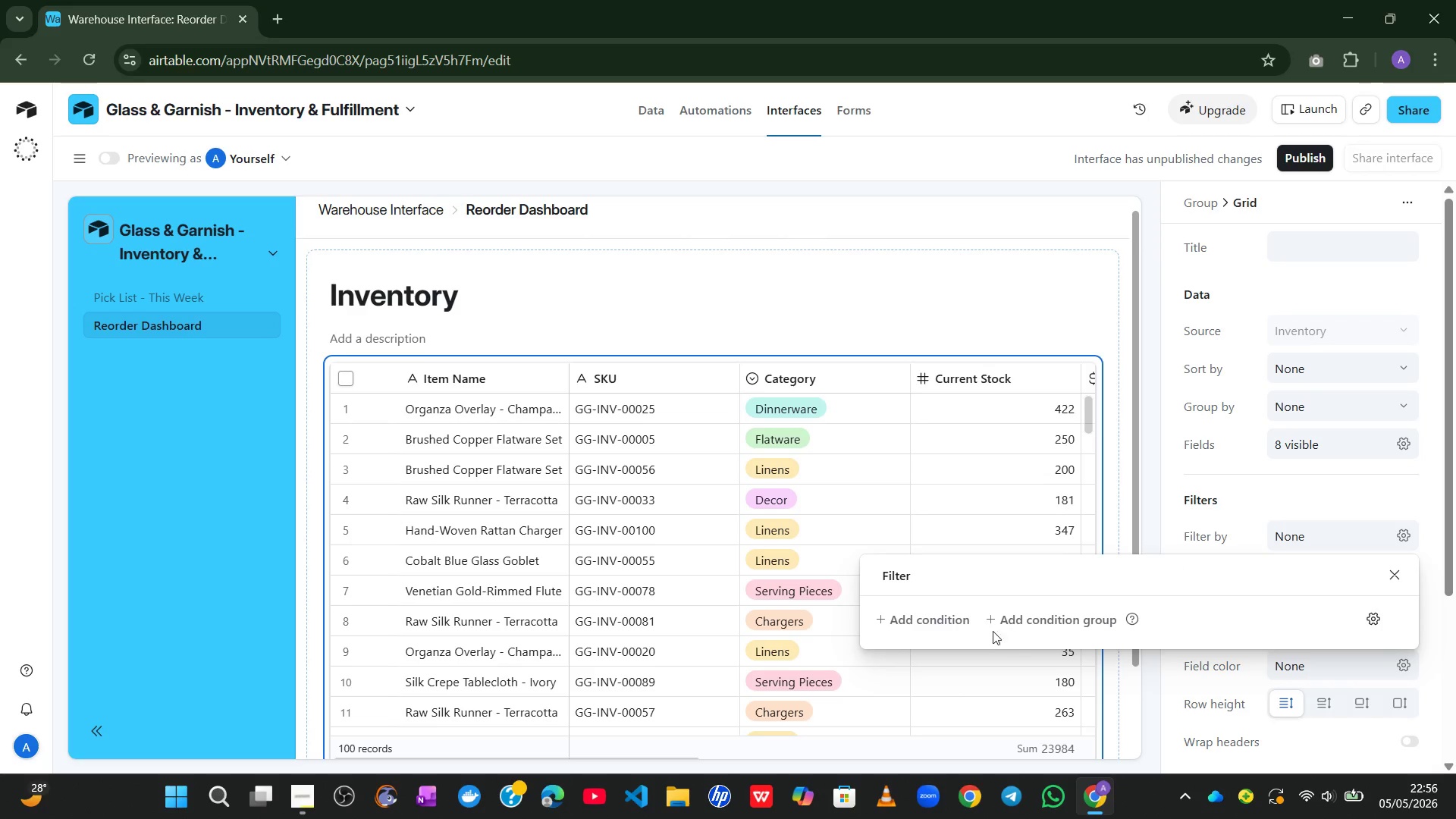 
left_click([930, 621])
 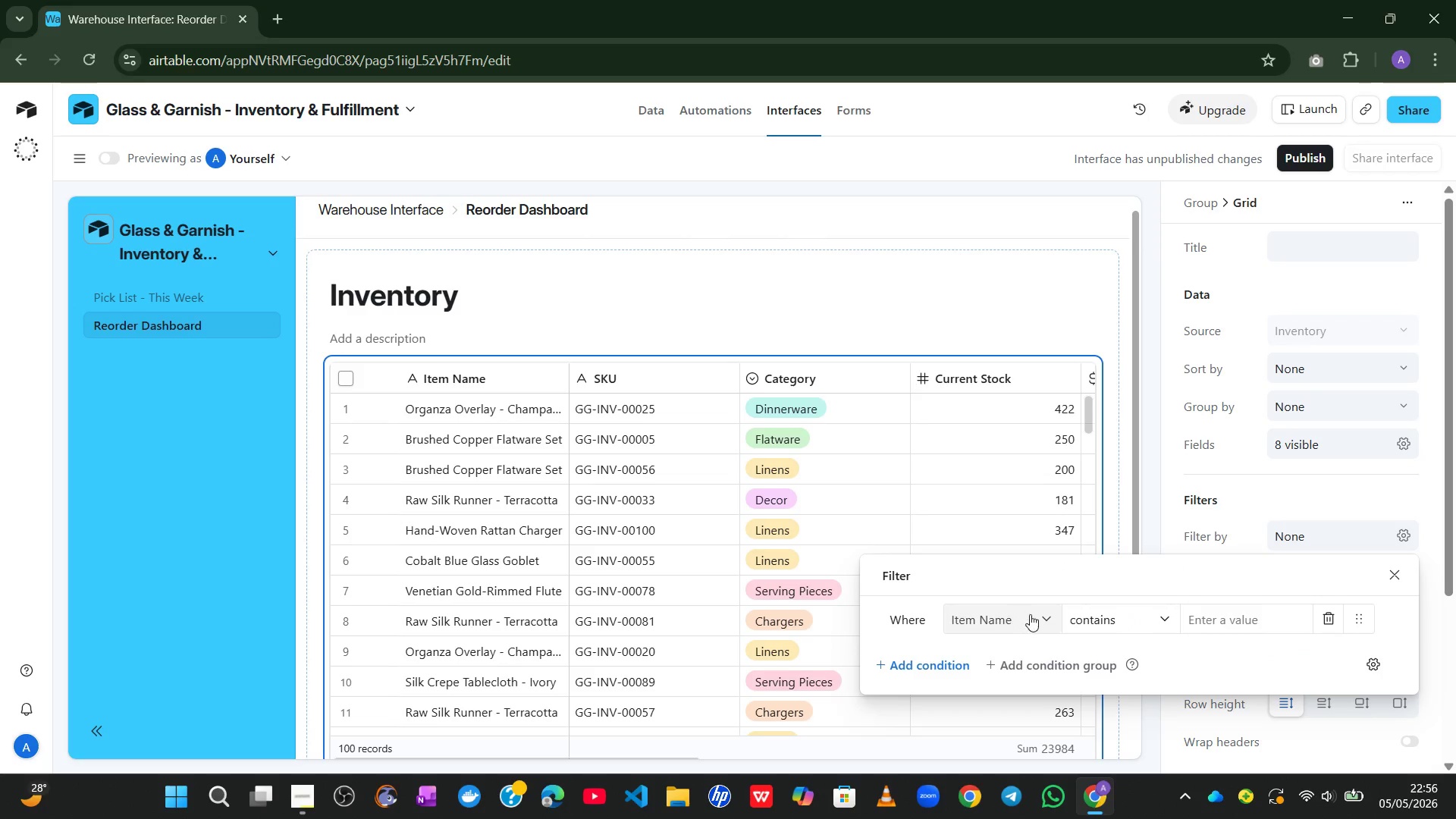 
left_click([1032, 615])
 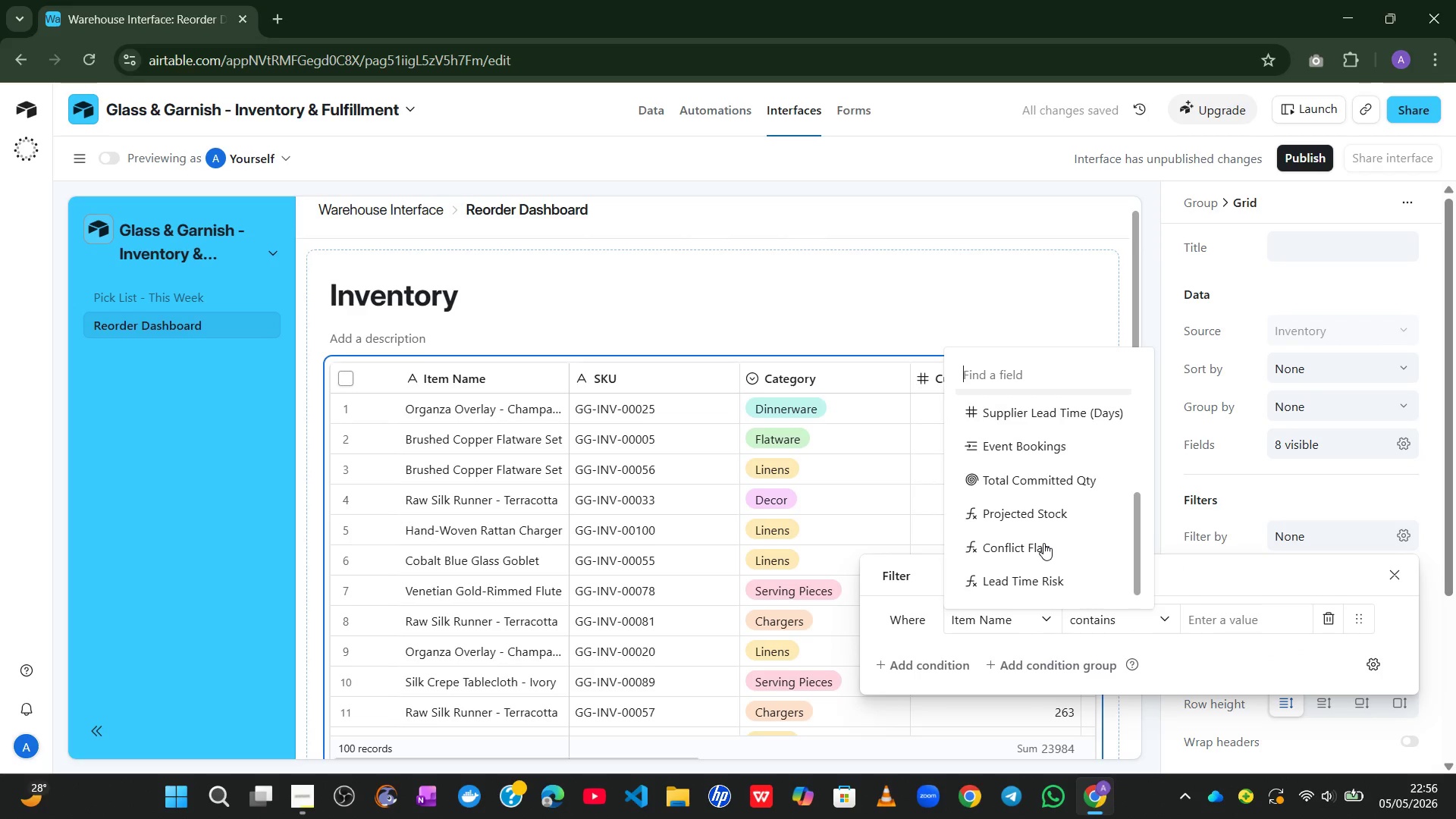 
left_click([1012, 548])
 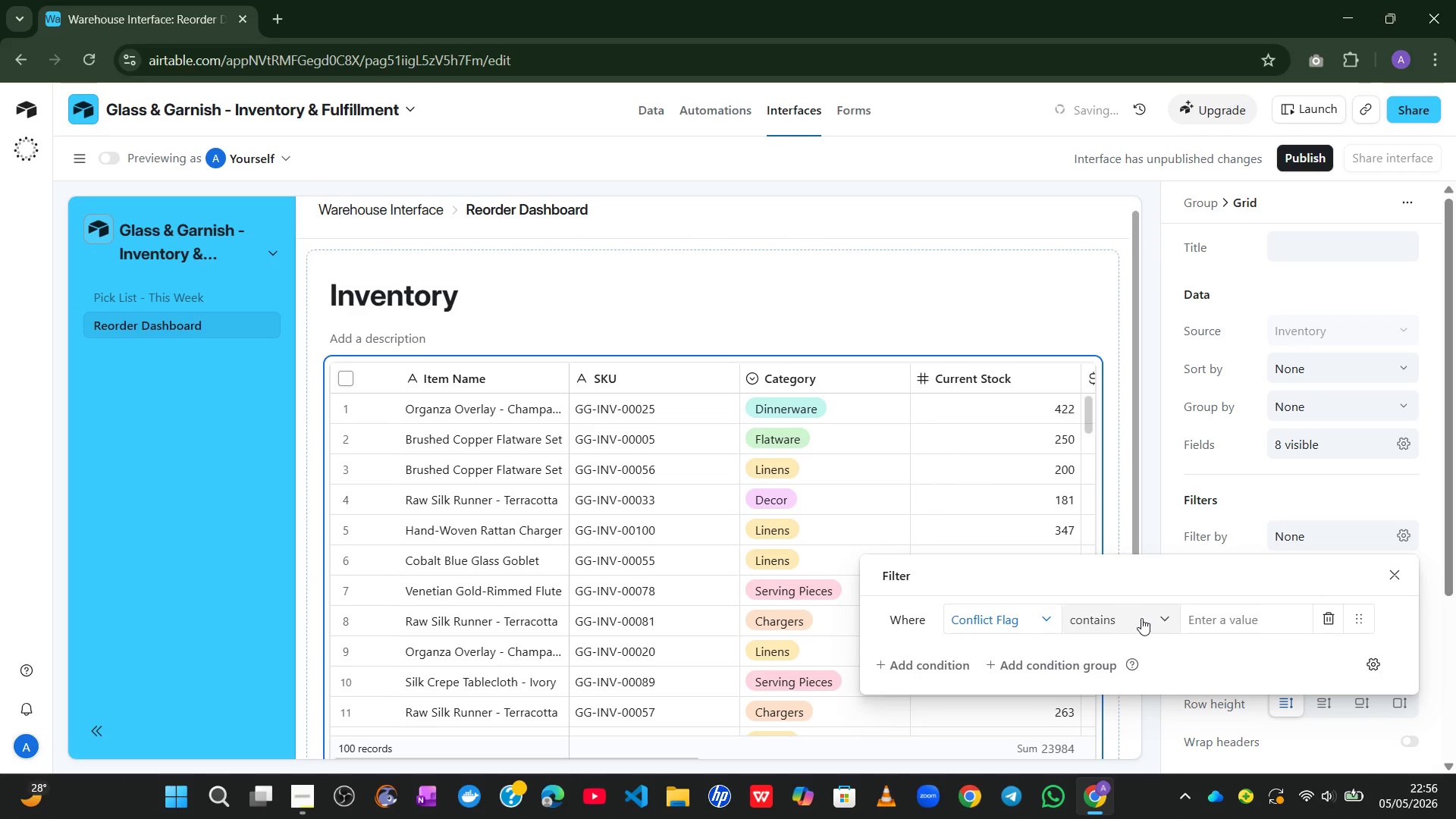 
left_click([1221, 617])
 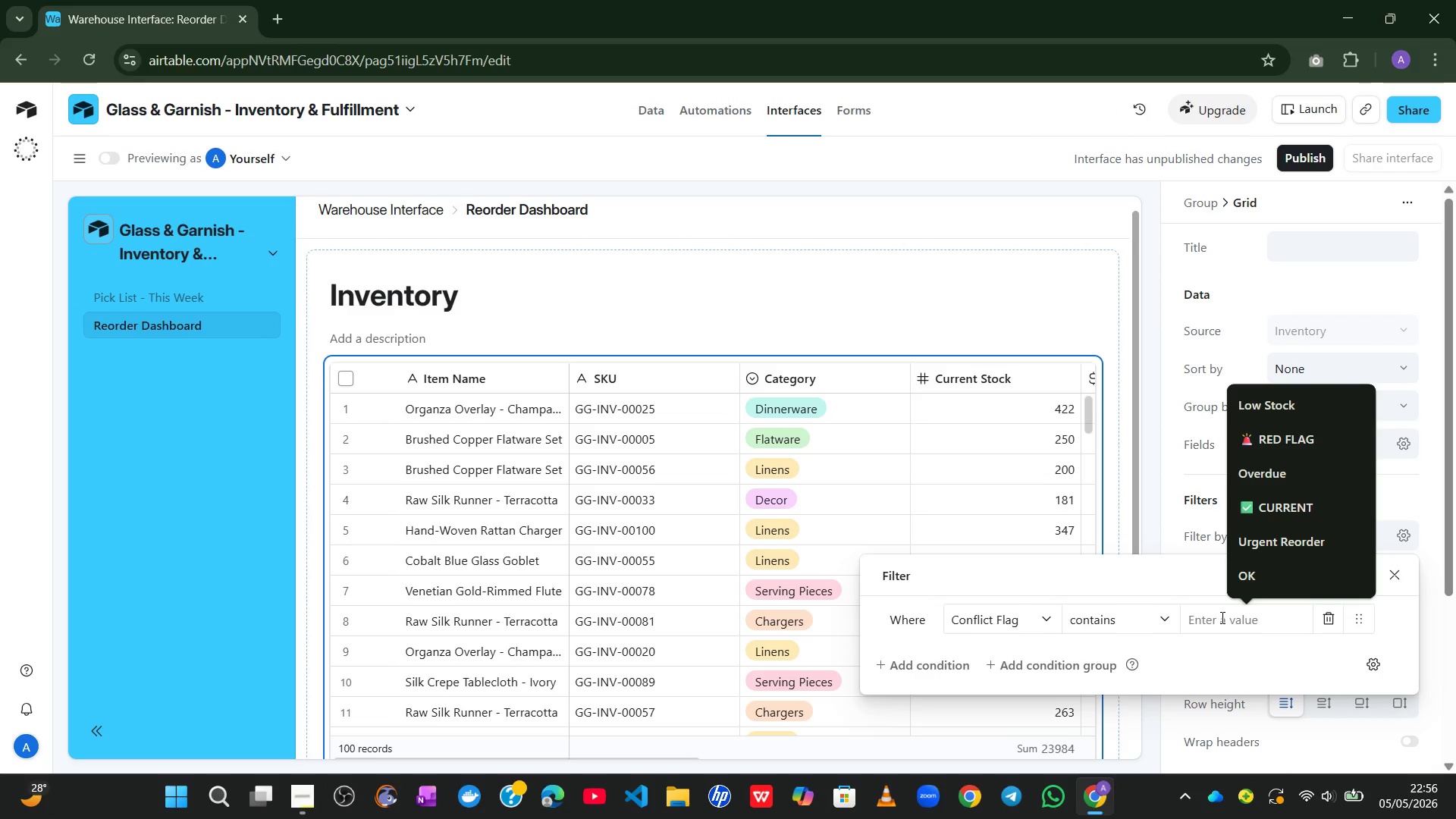 
wait(6.89)
 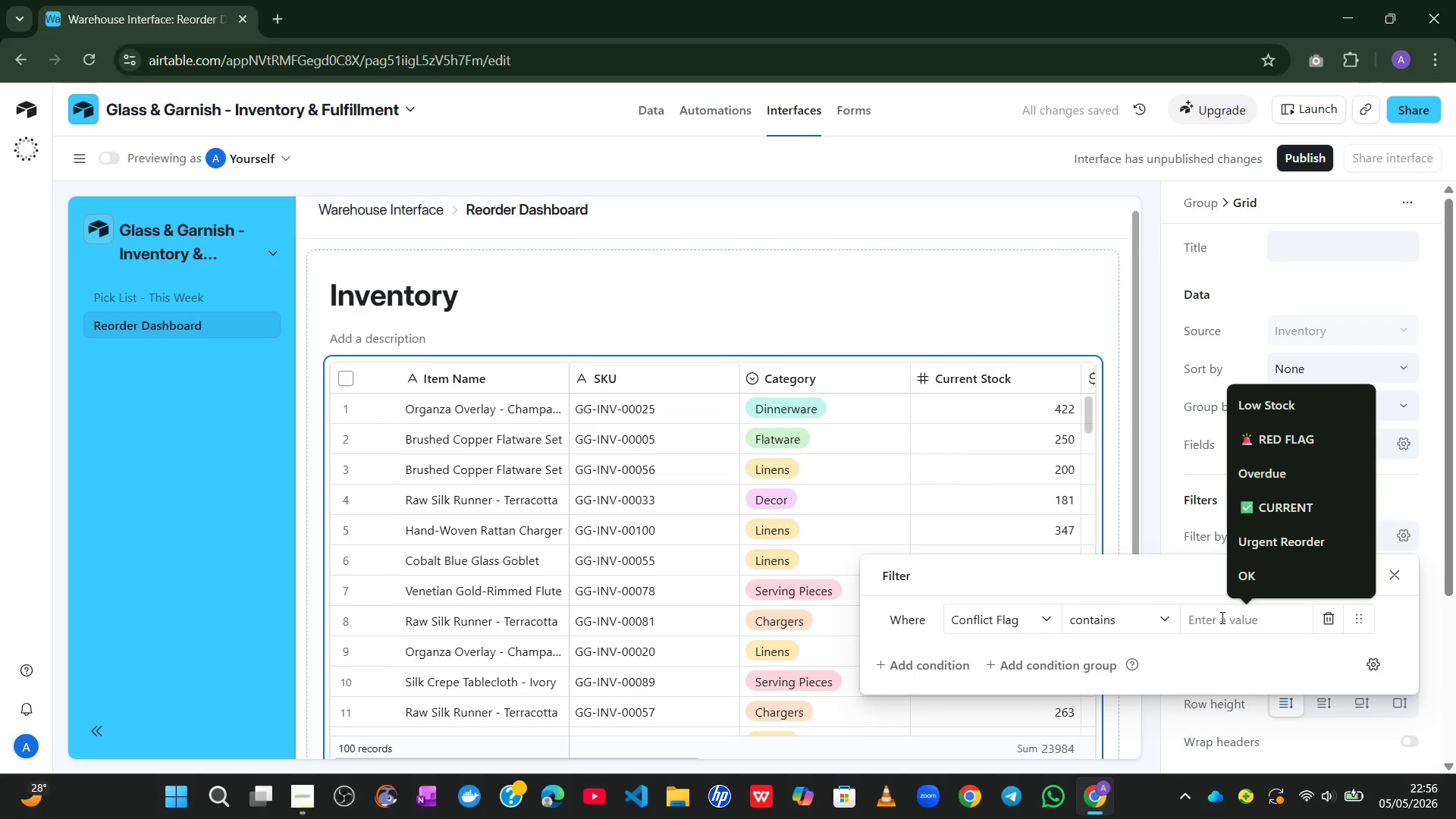 
type(OVERBOOKED)
 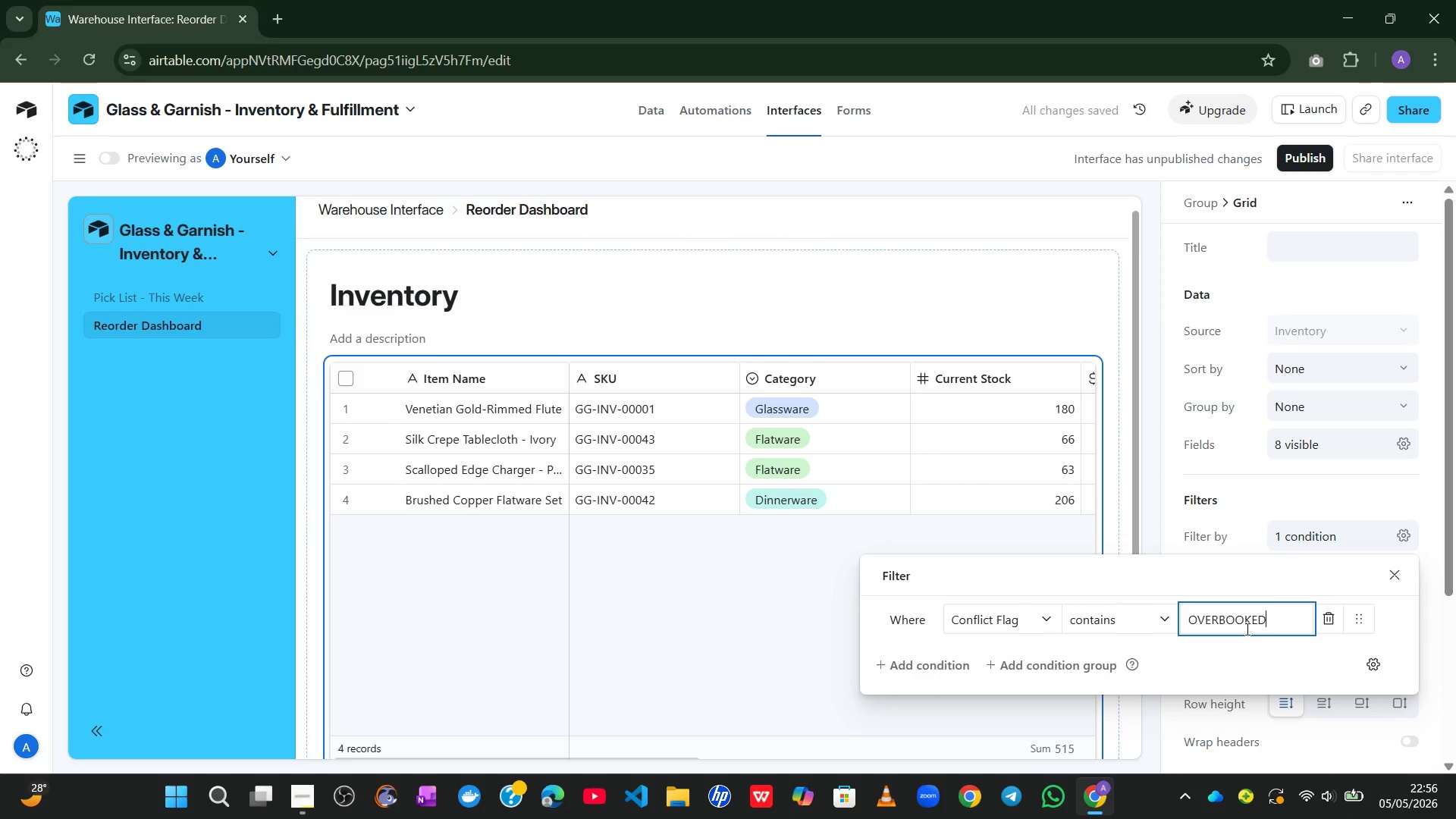 
wait(7.23)
 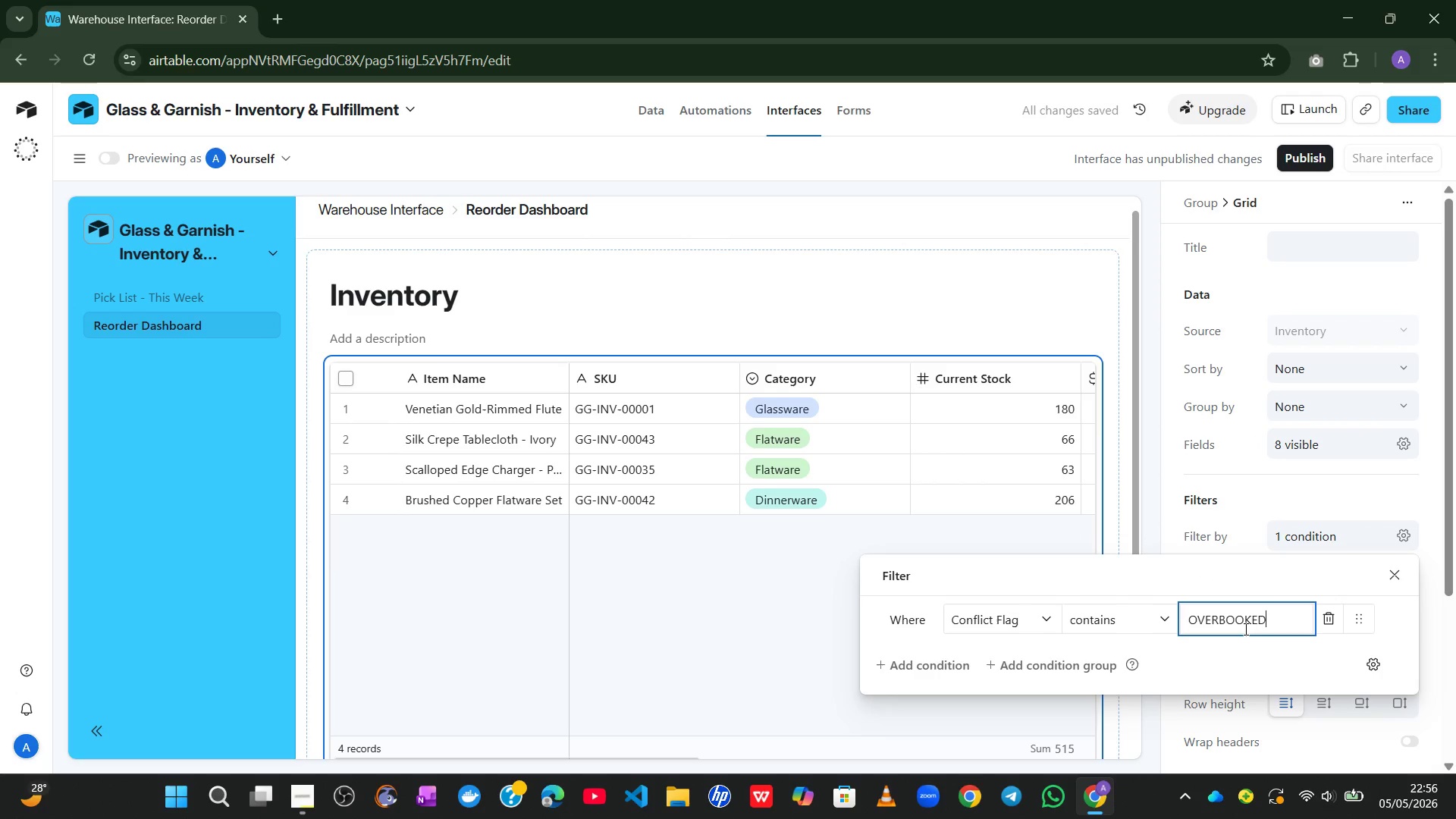 
left_click([927, 668])
 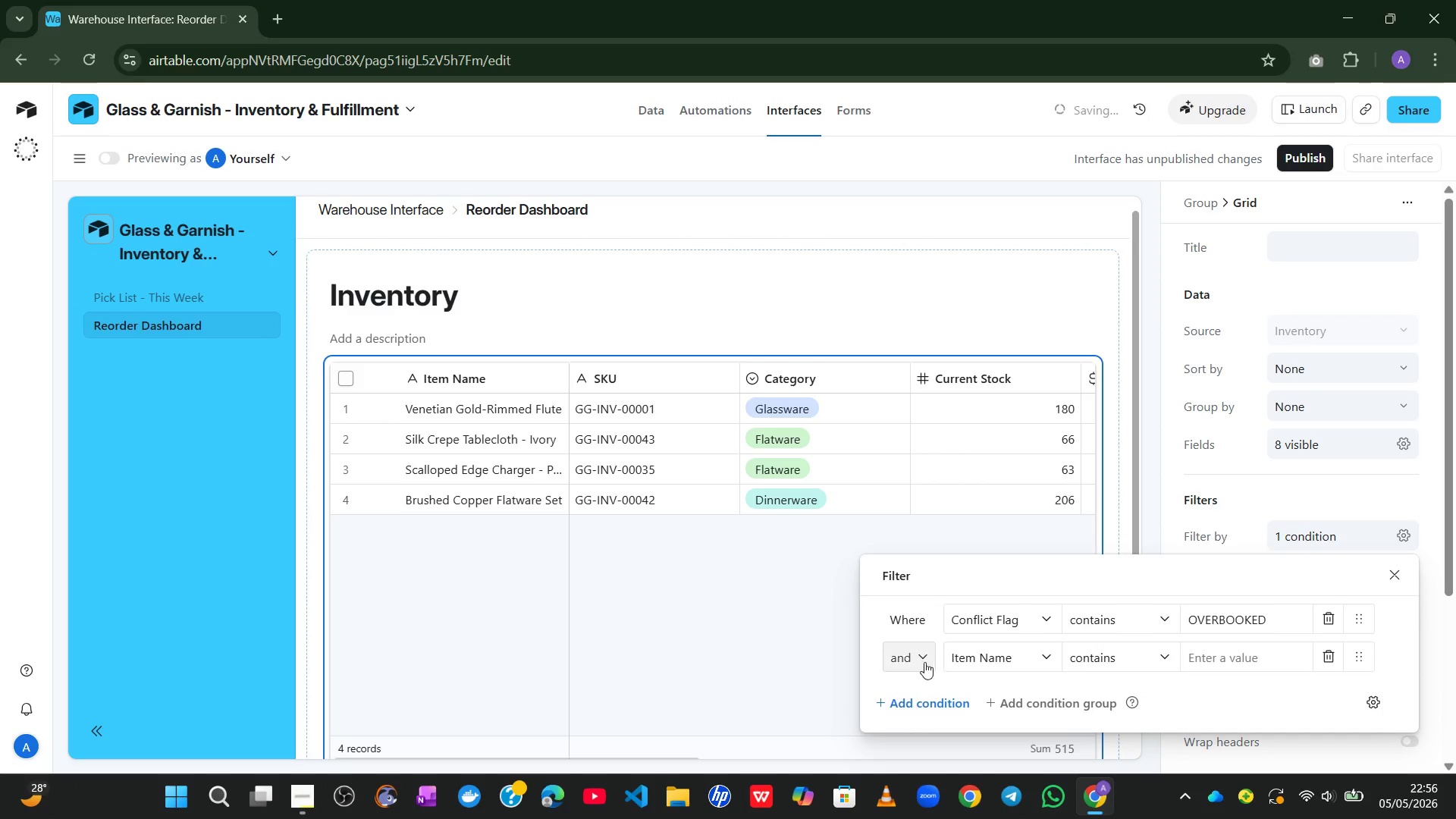 
left_click([923, 660])
 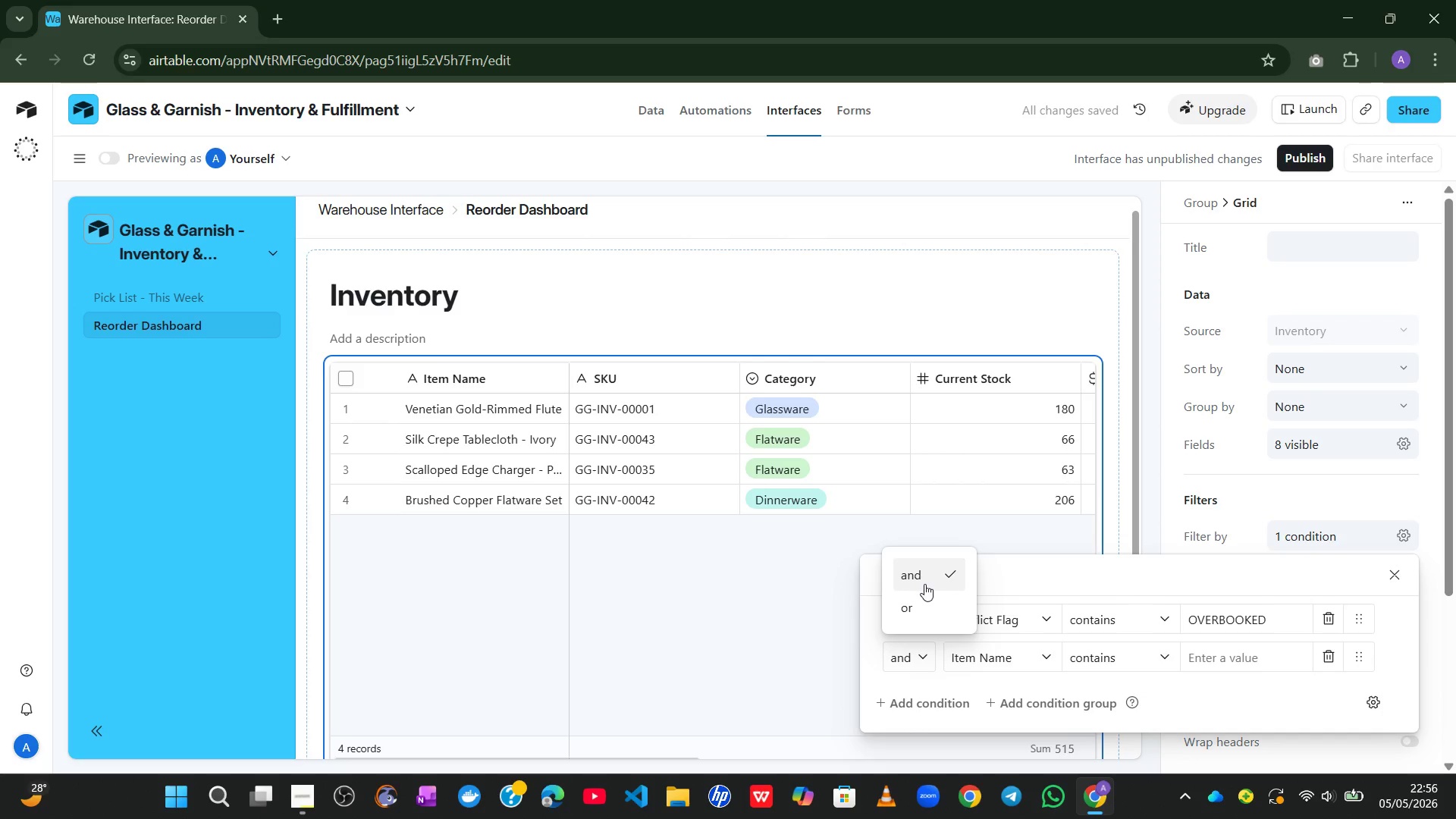 
left_click([912, 604])
 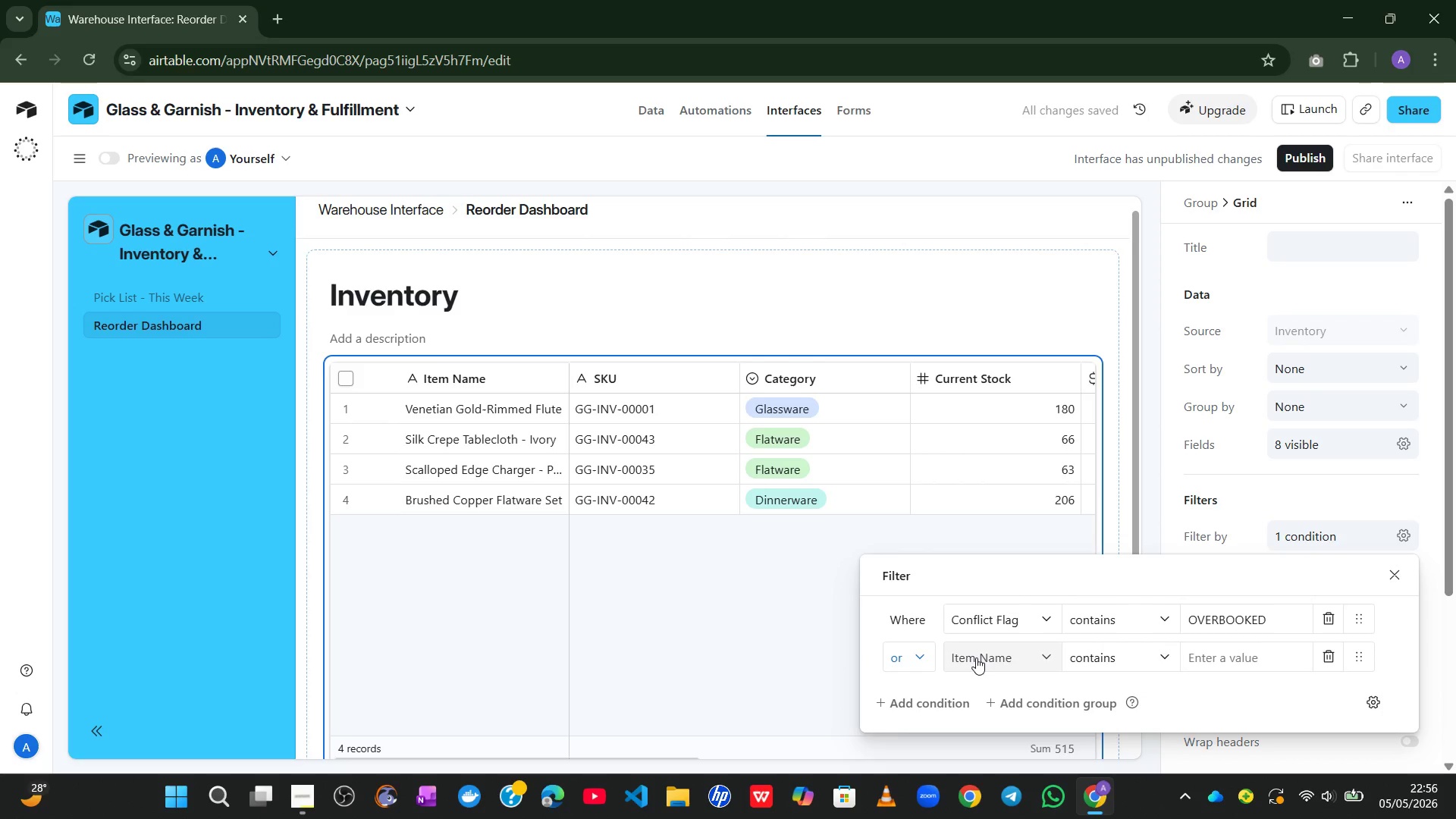 
wait(7.44)
 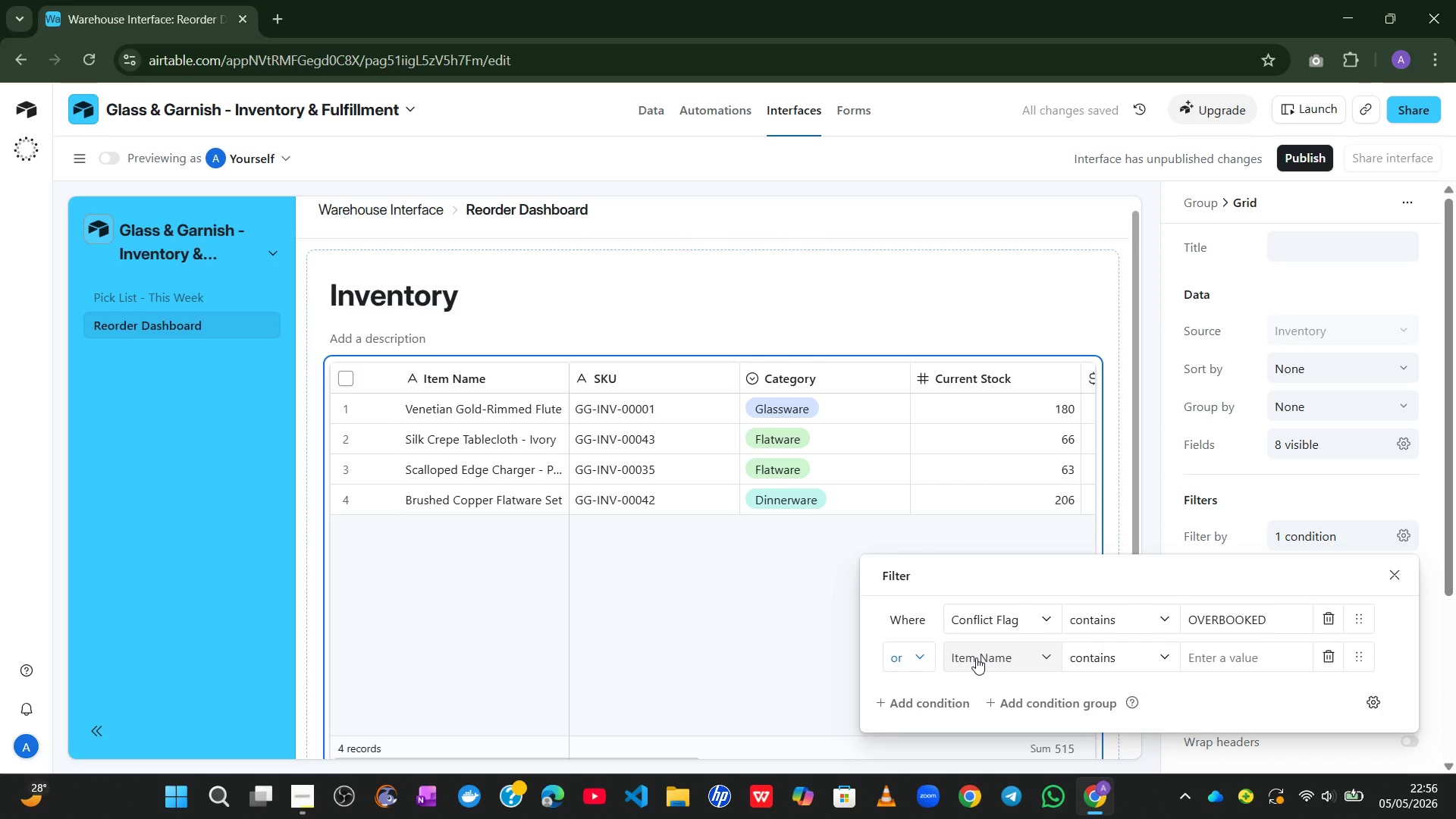 
left_click([992, 659])
 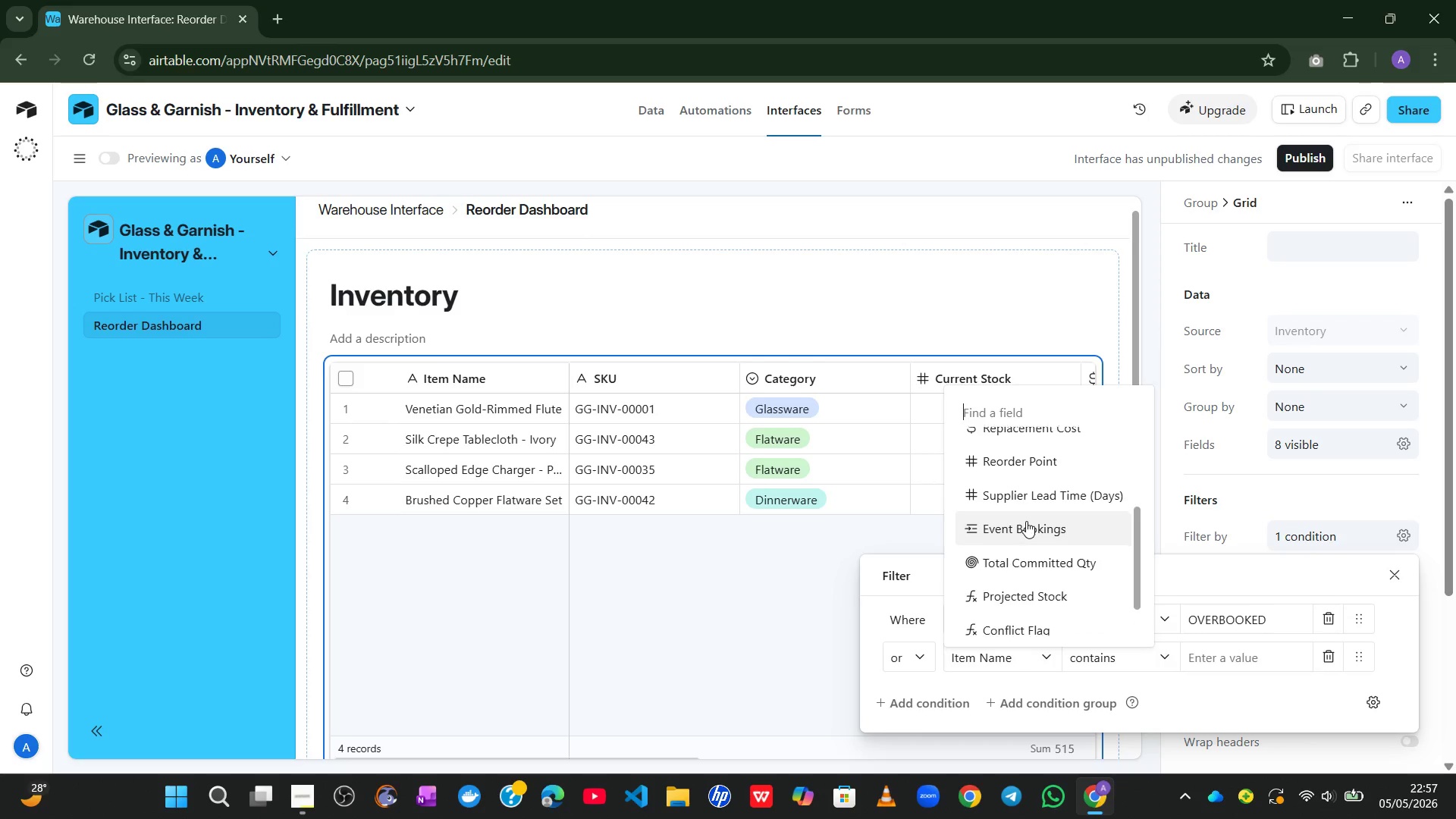 
wait(6.27)
 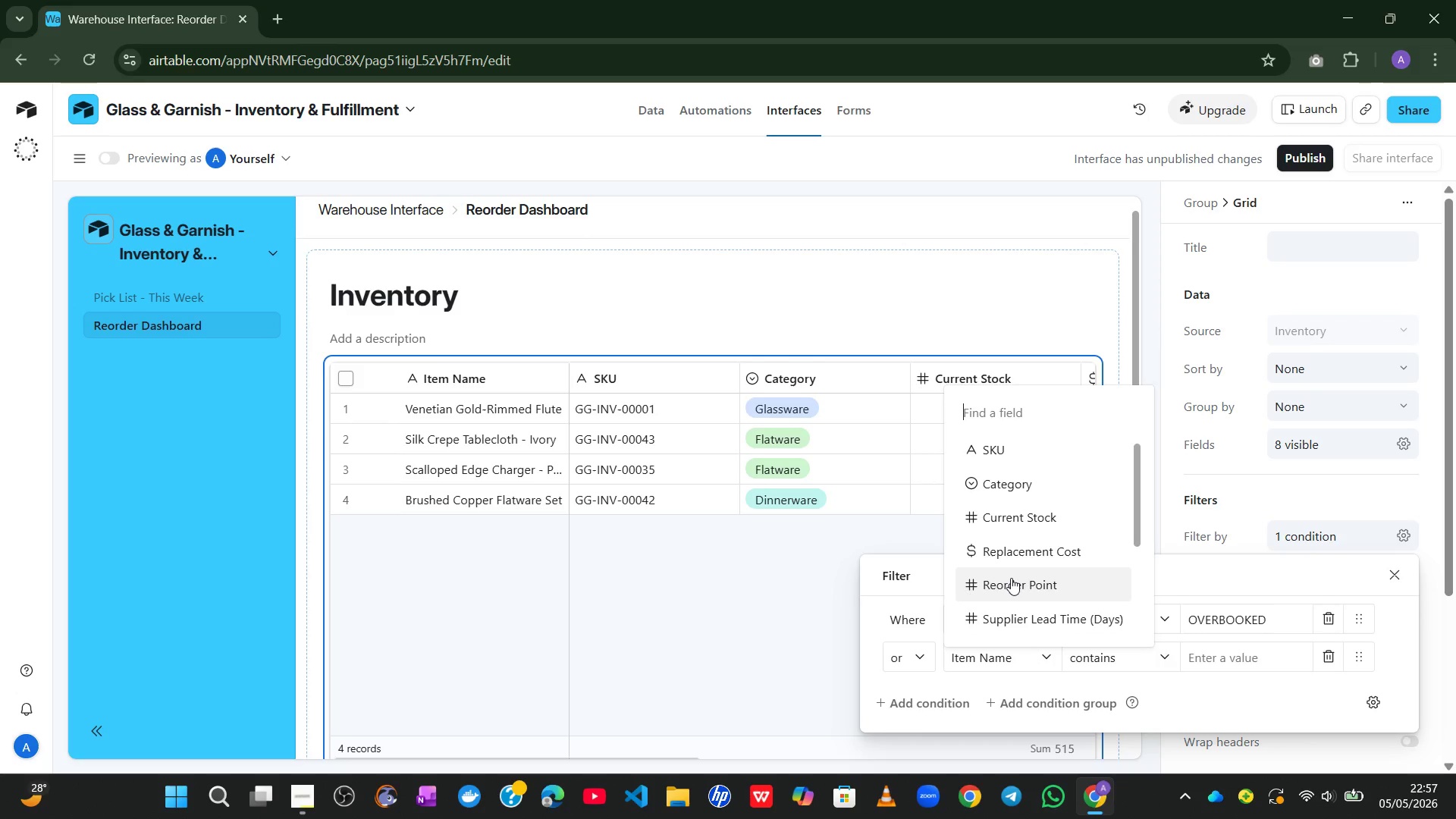 
left_click([1028, 632])
 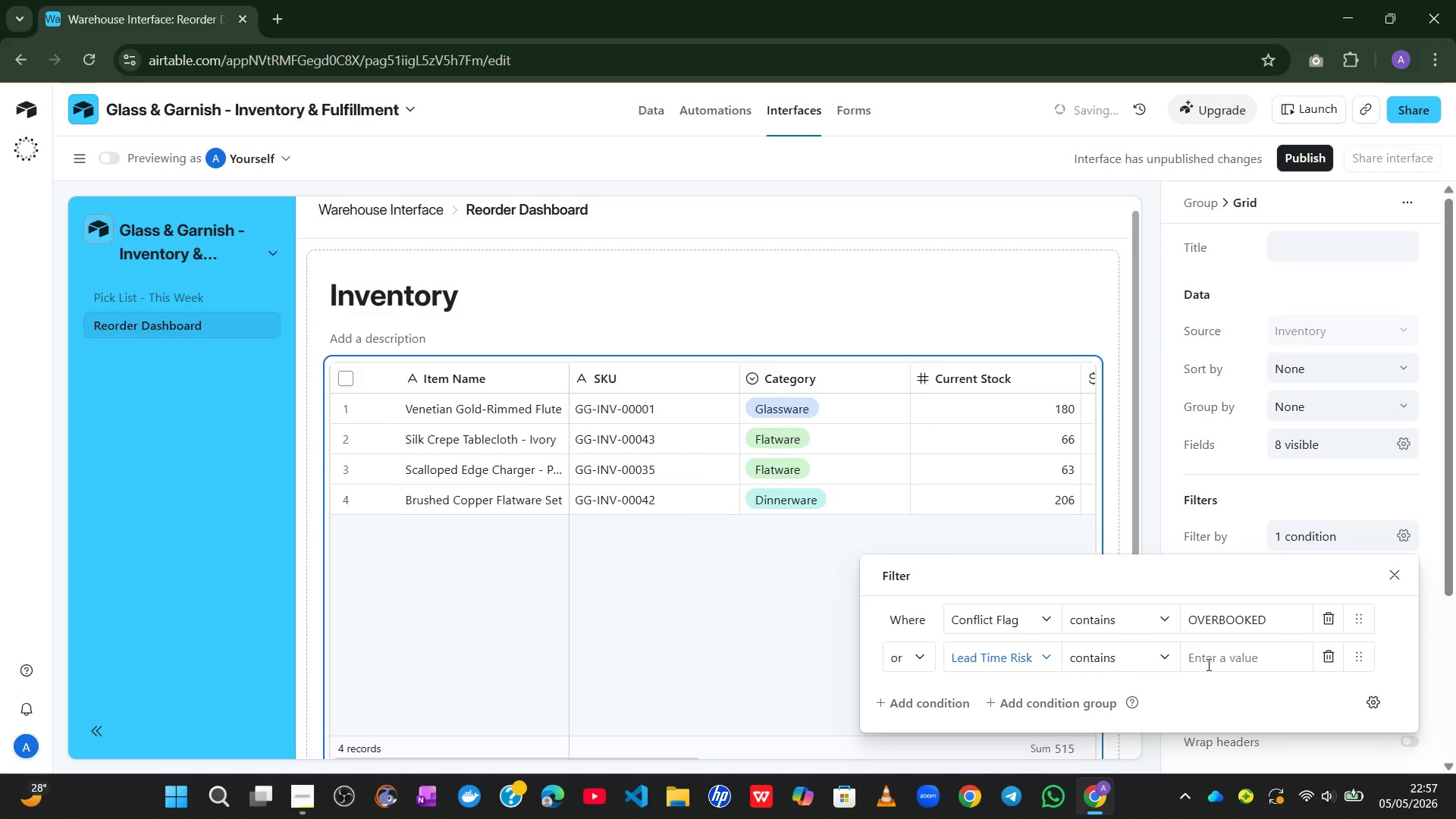 
left_click([1211, 664])
 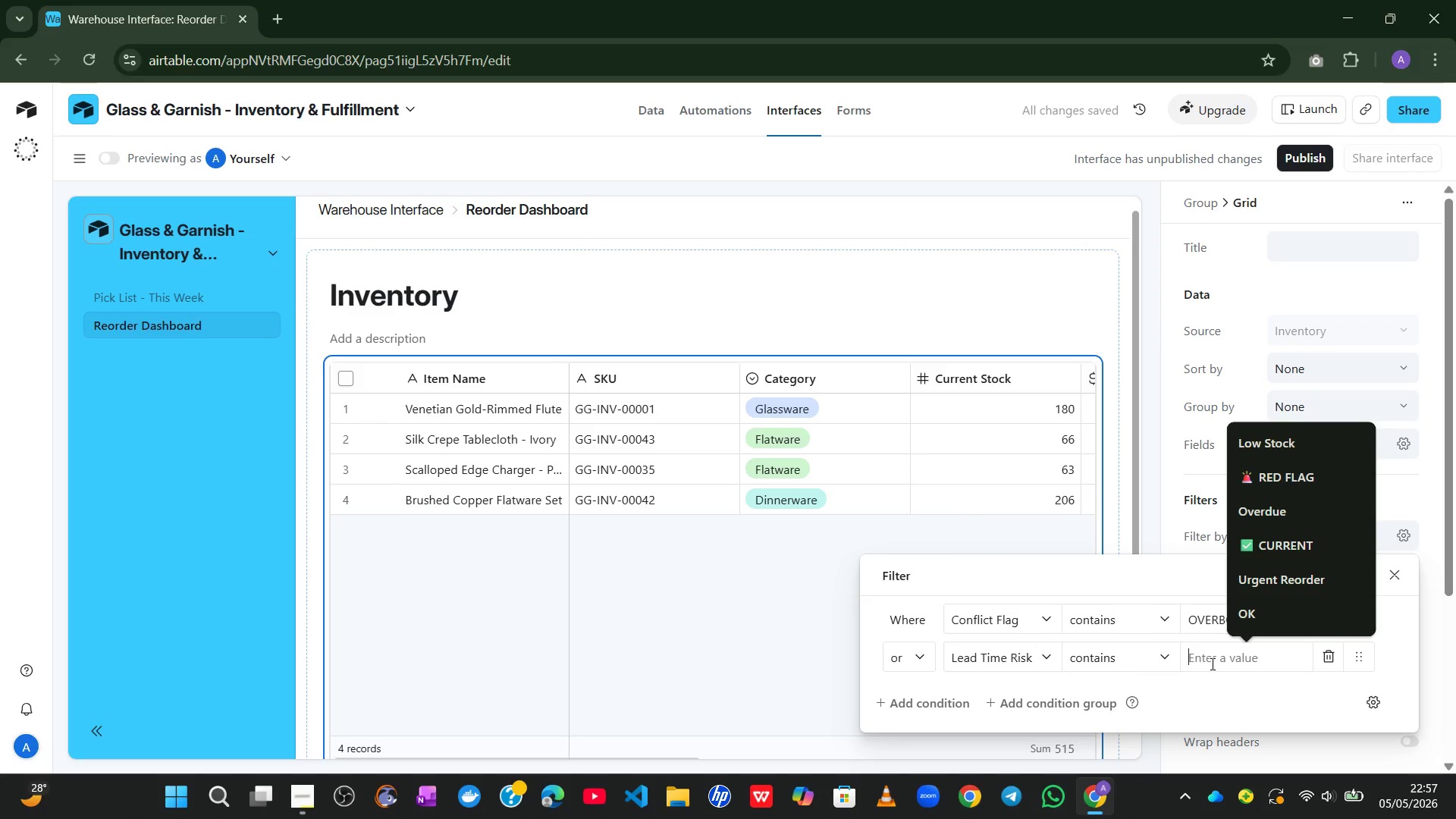 
type(ORDER NOW)
 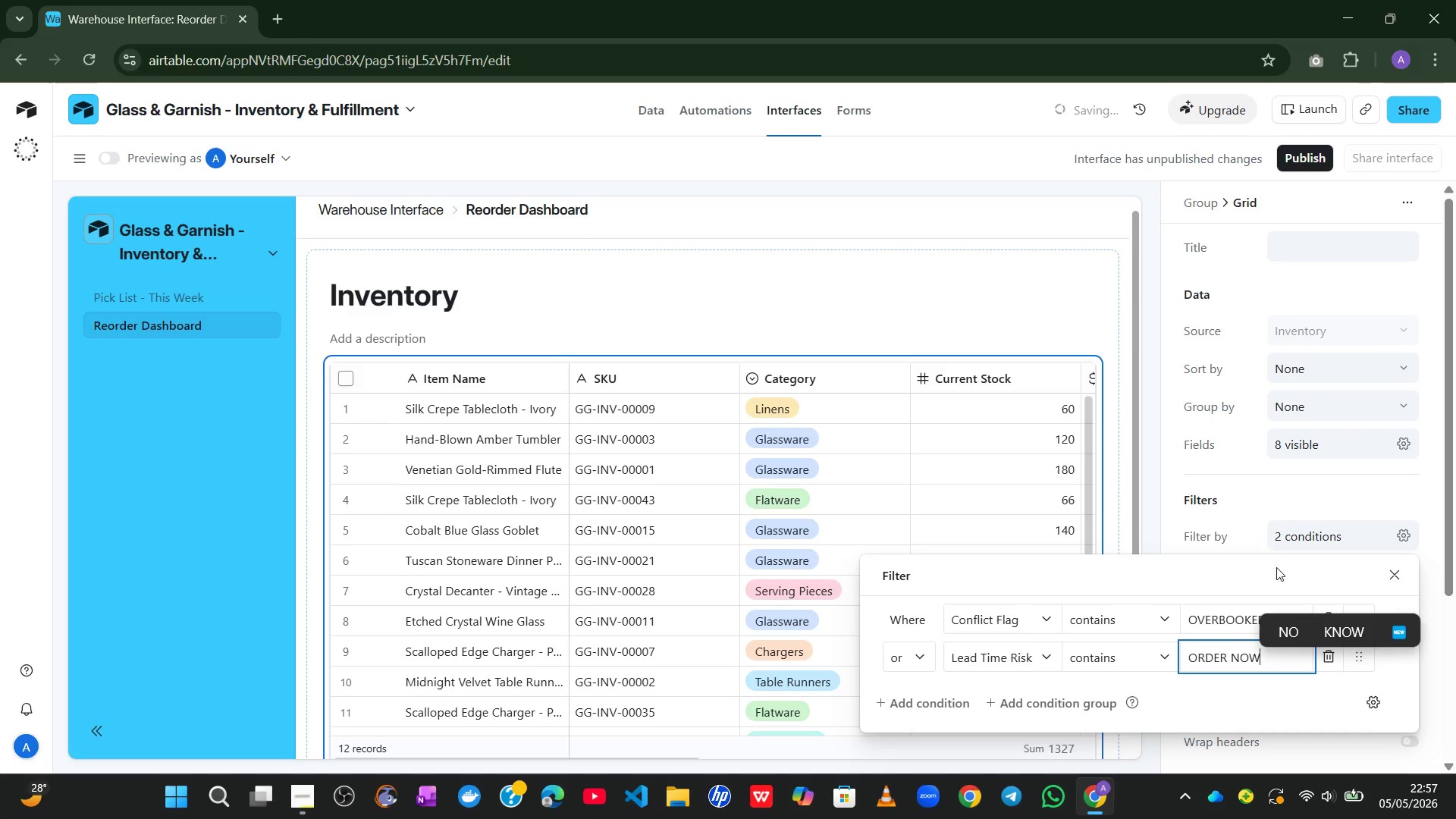 
left_click([1268, 571])
 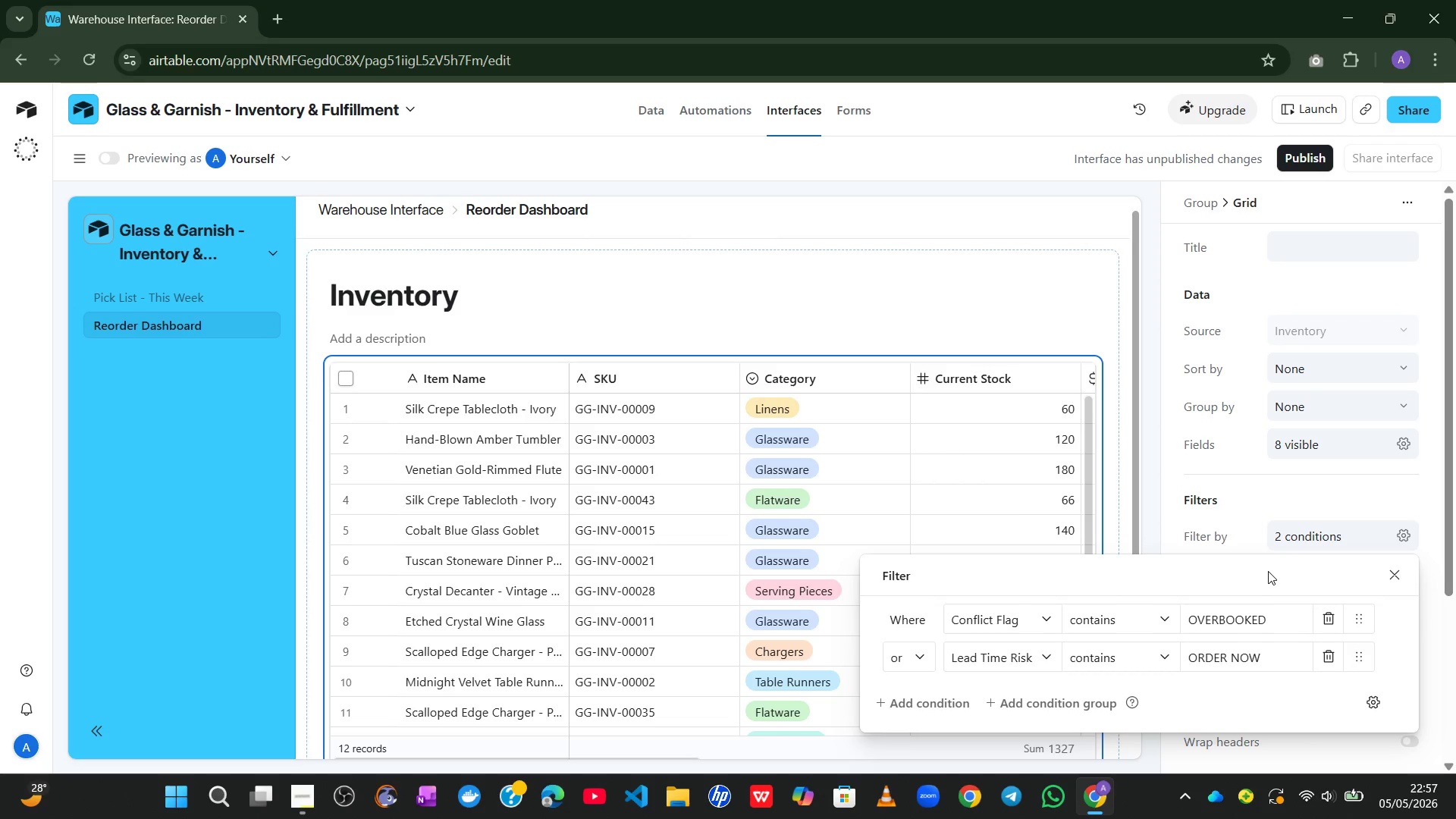 
wait(12.75)
 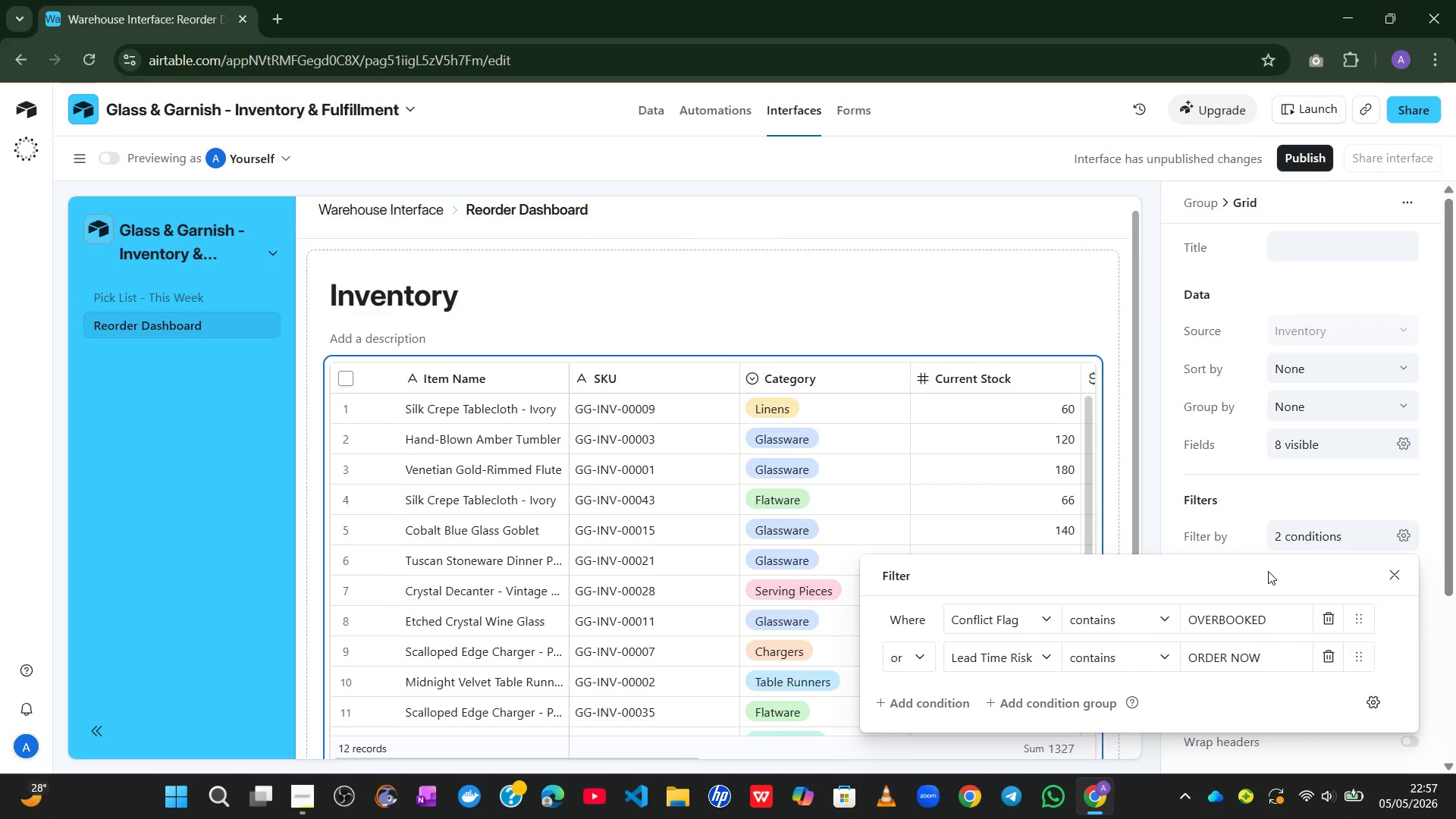 
left_click([1396, 577])
 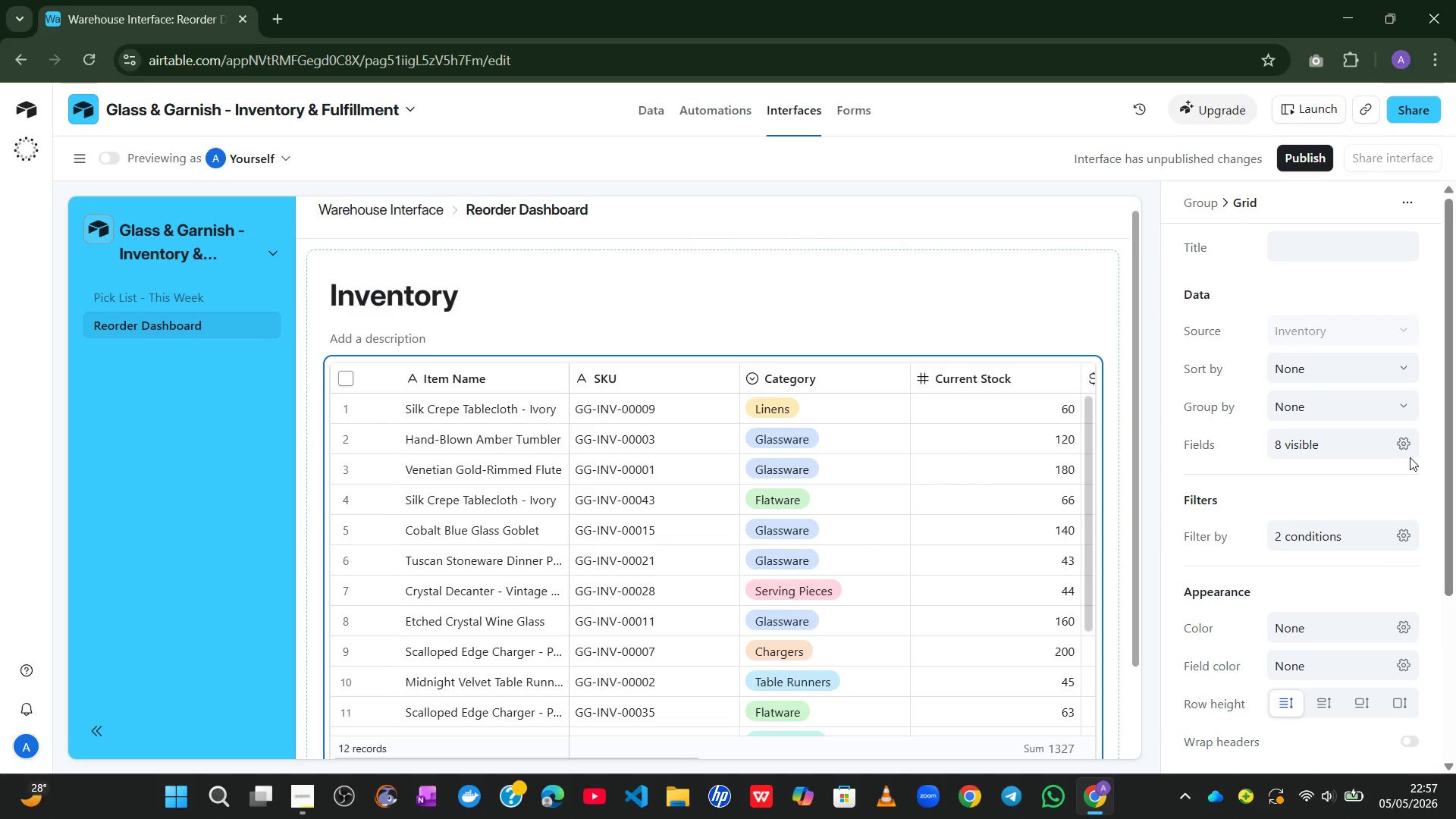 
left_click([1404, 447])
 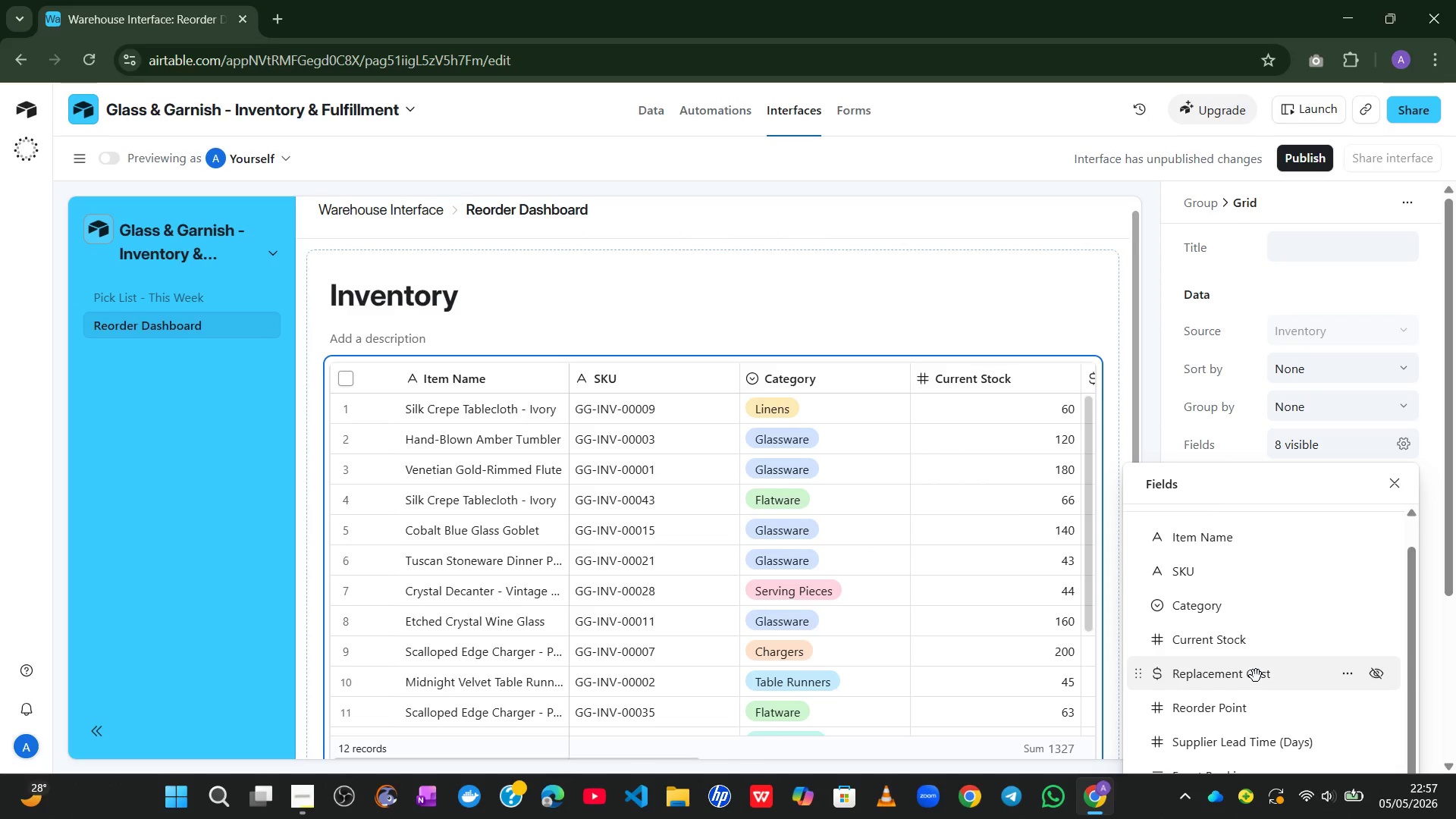 
wait(10.19)
 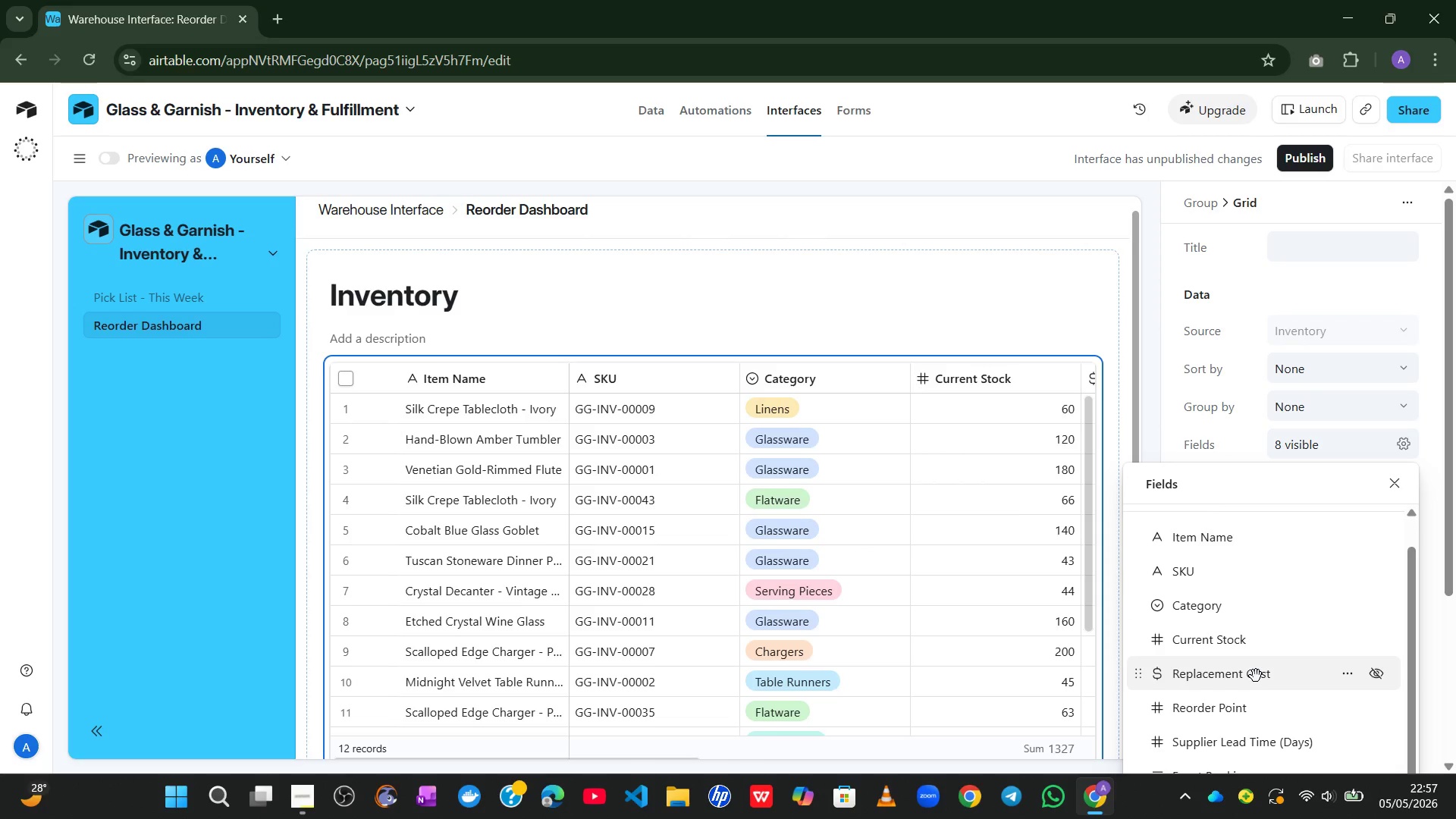 
left_click([1373, 576])
 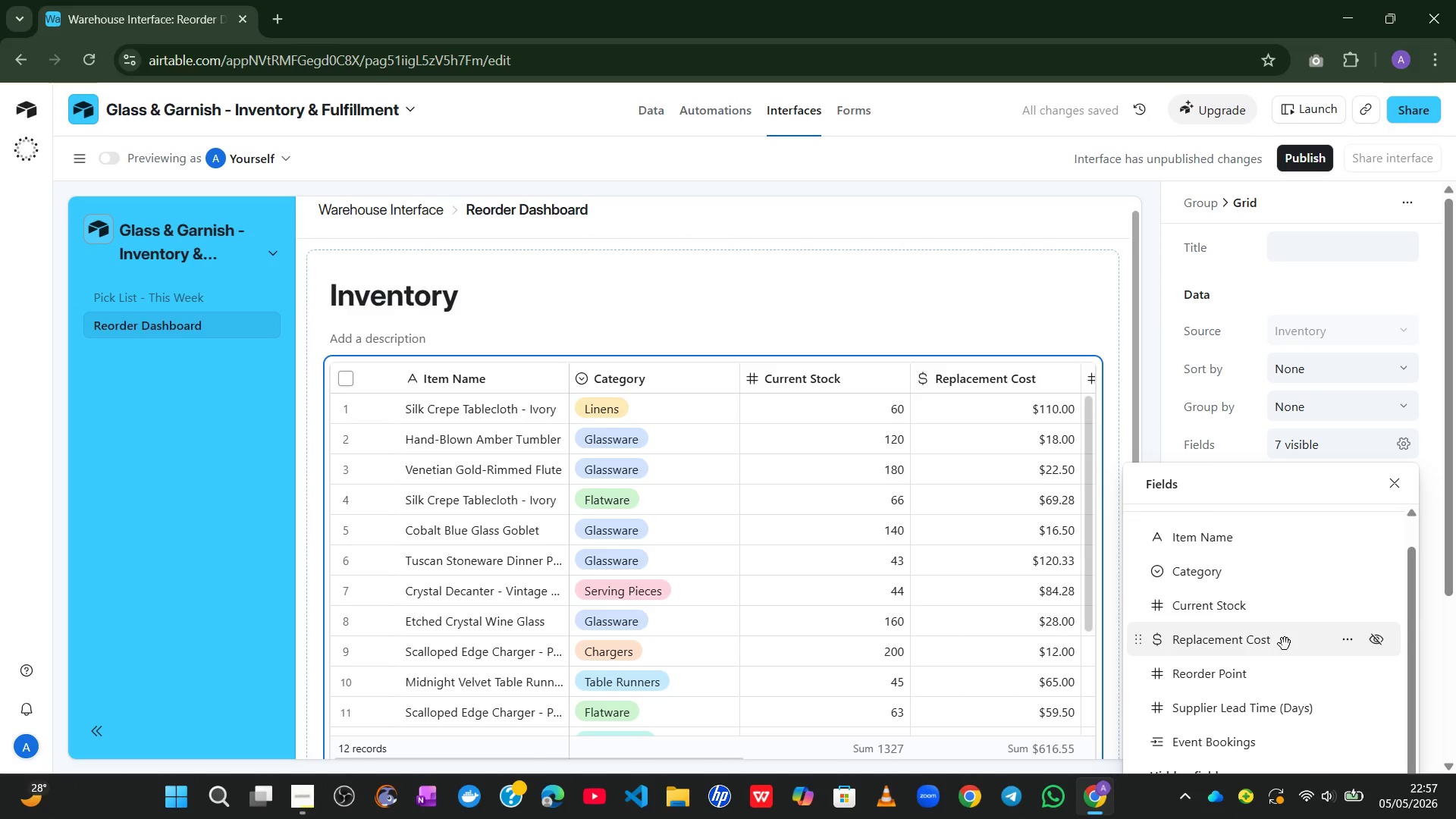 
wait(7.19)
 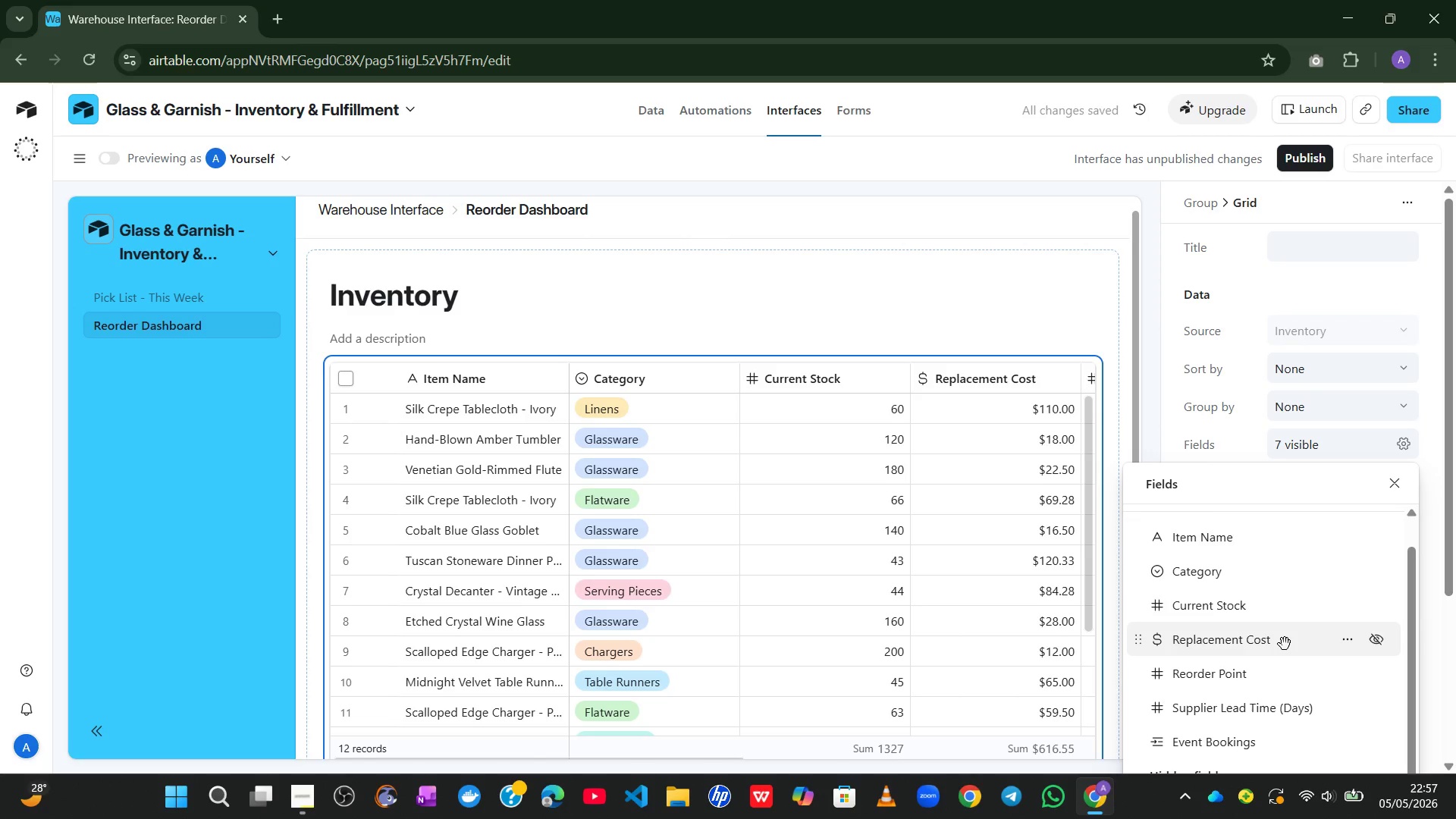 
left_click([1373, 640])
 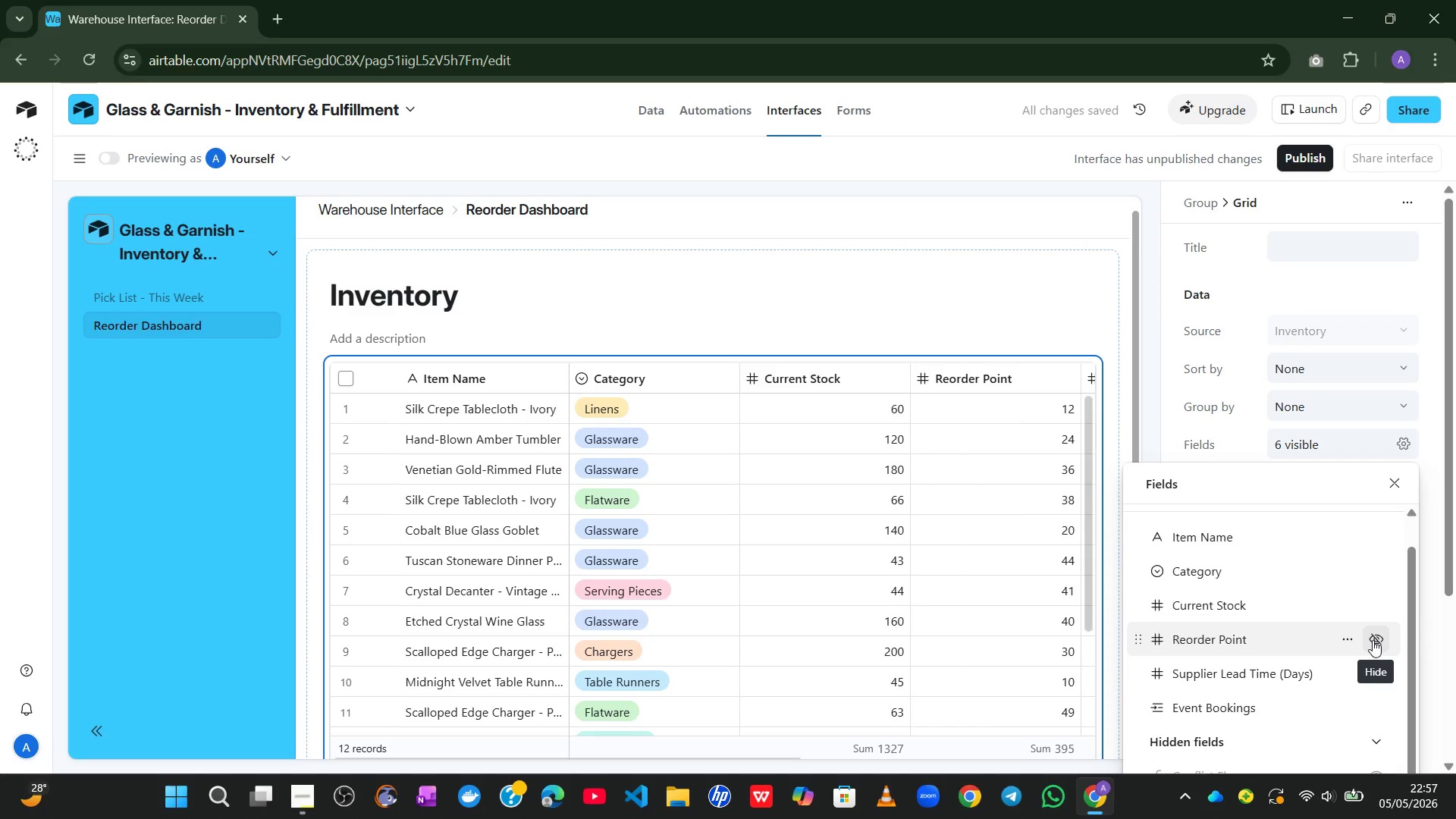 
mouse_move([1352, 657])
 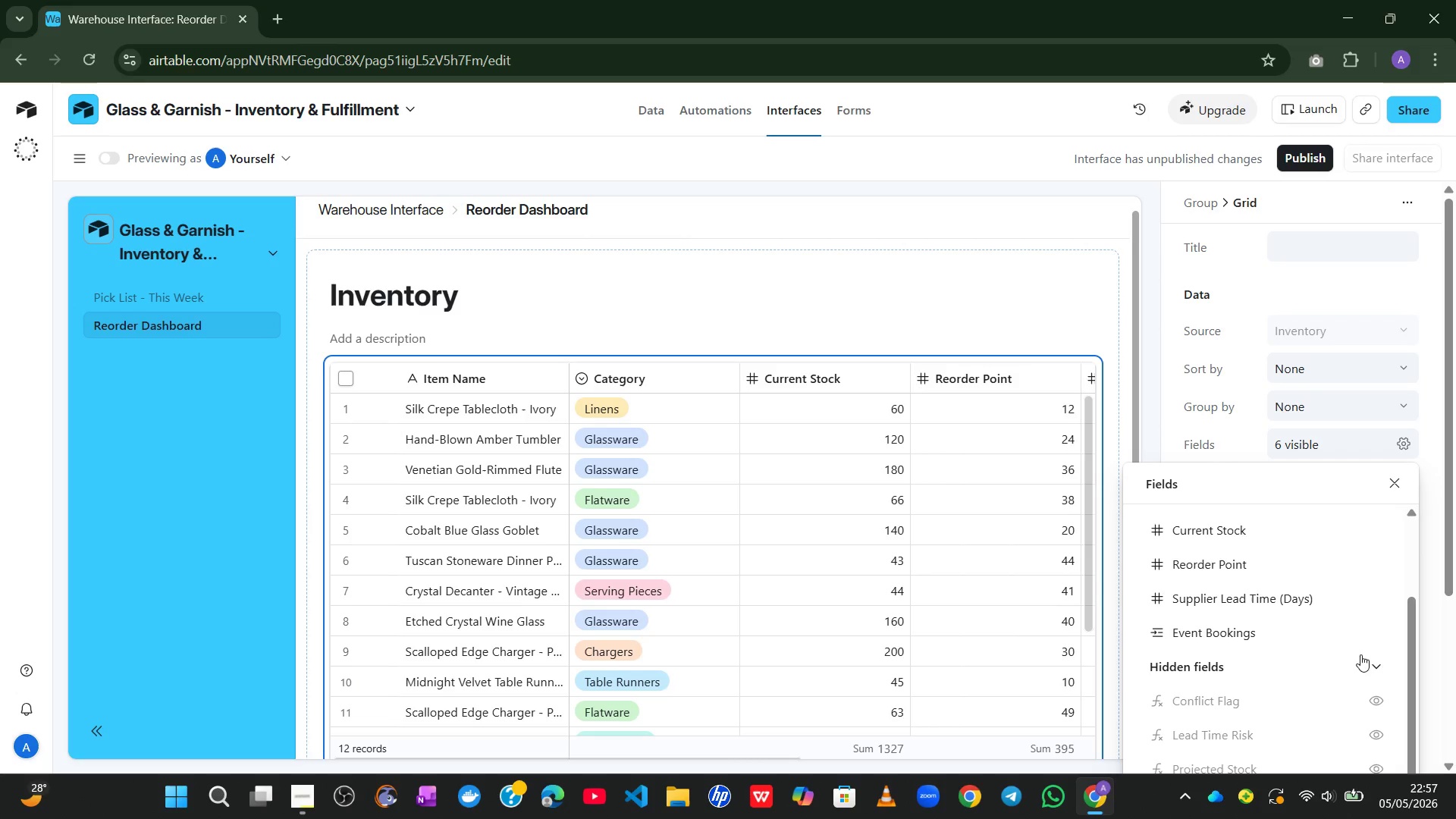 
left_click([1376, 643])
 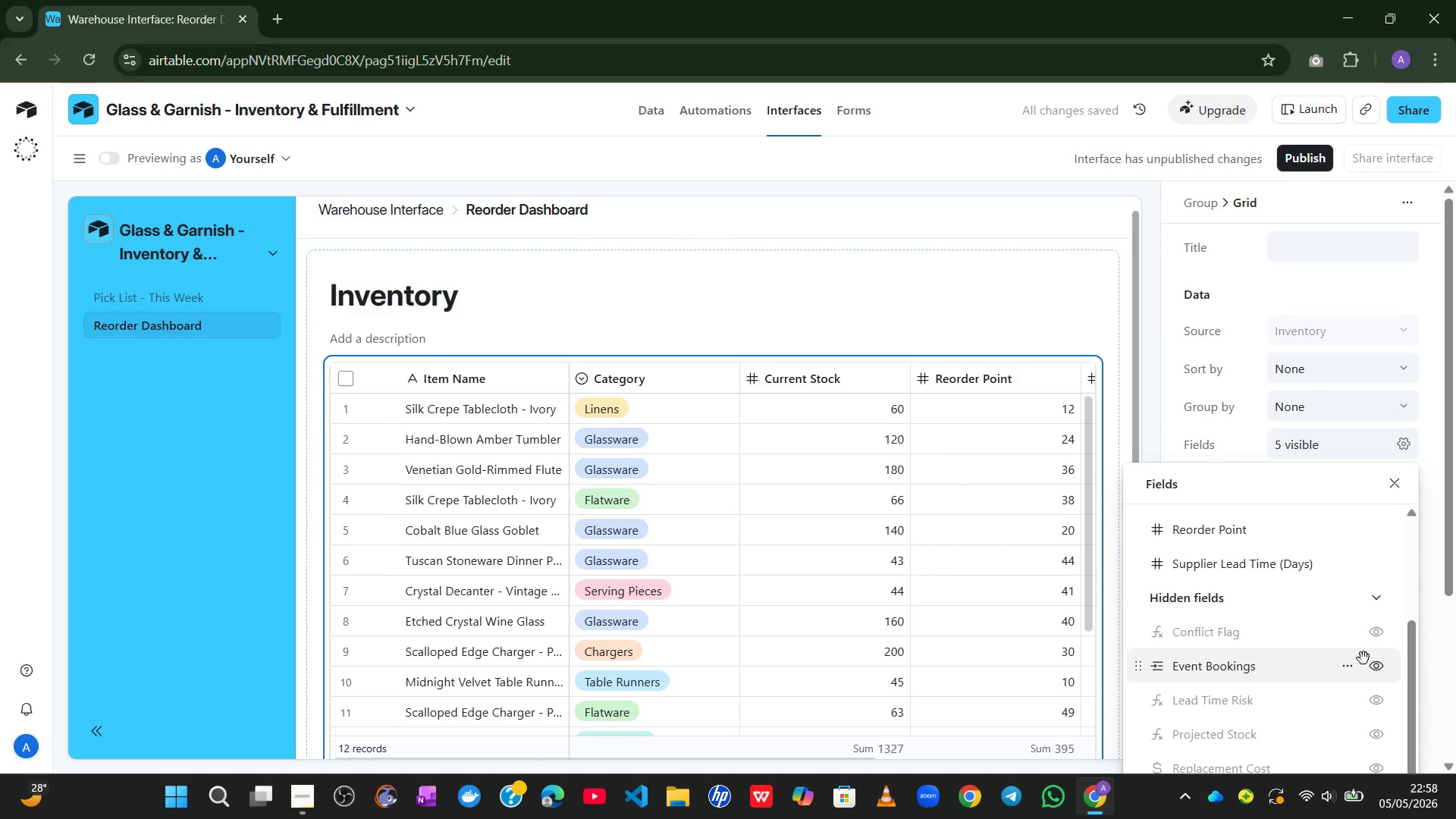 
wait(5.77)
 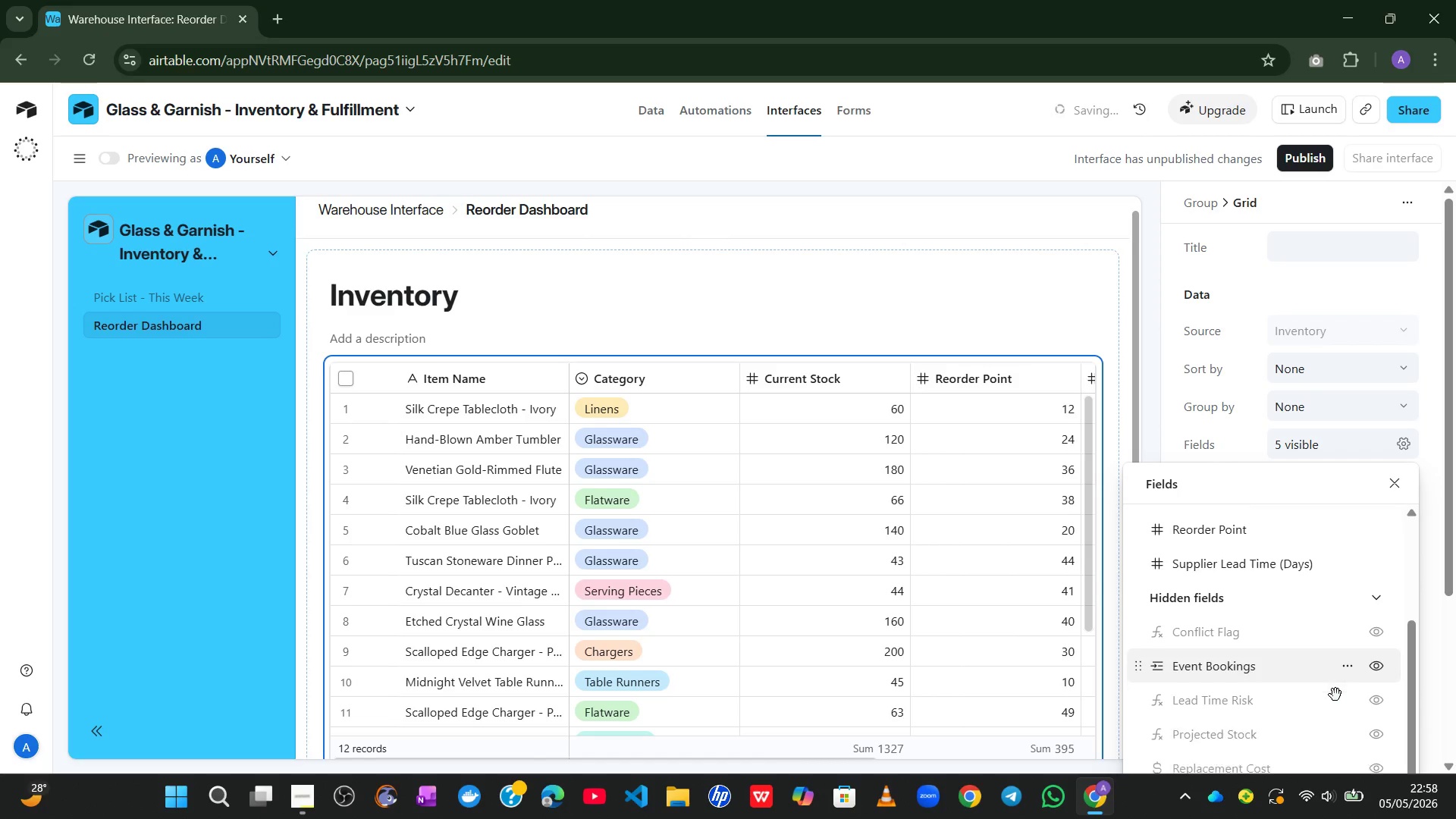 
left_click([1379, 642])
 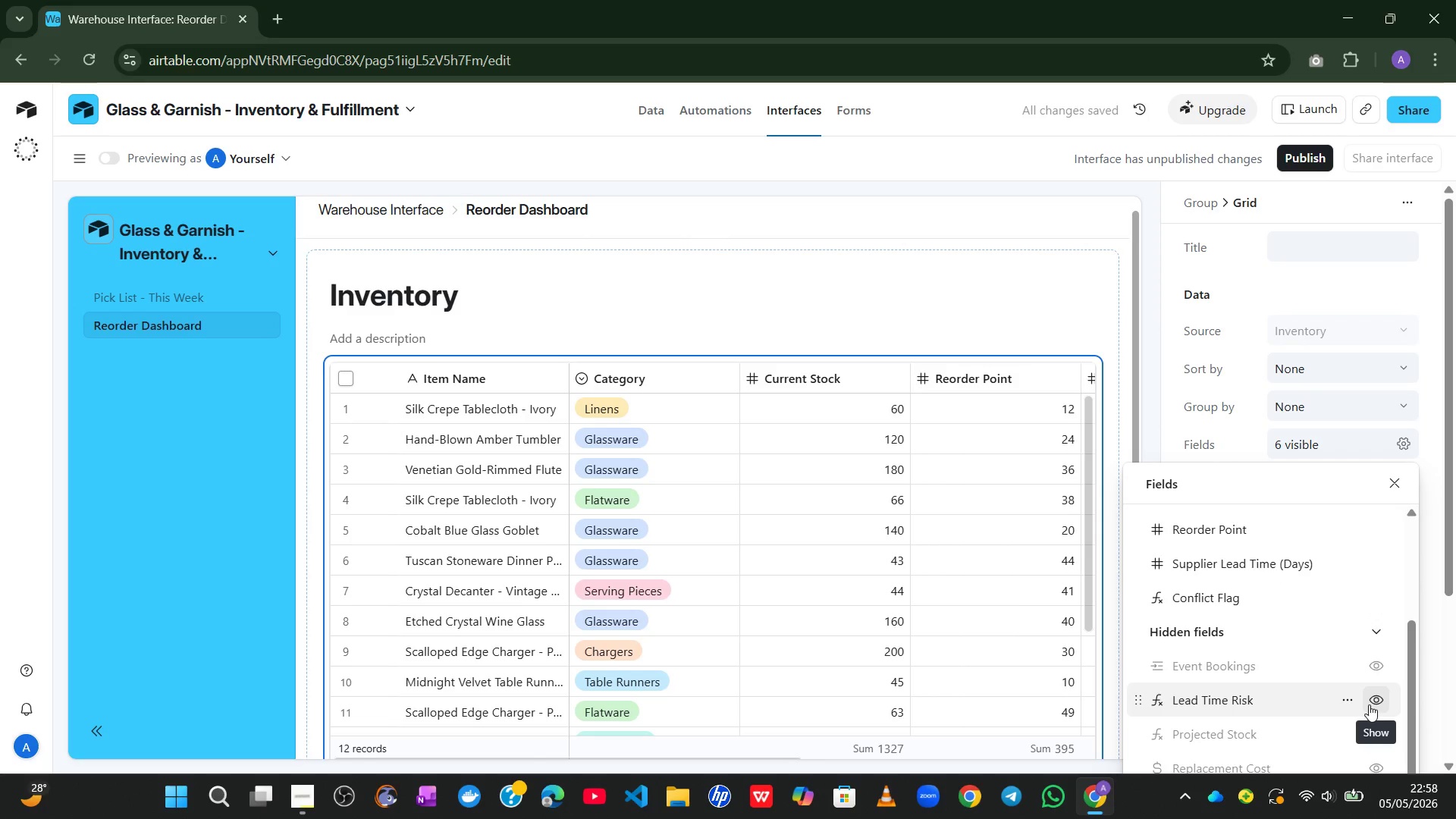 
left_click([1370, 706])